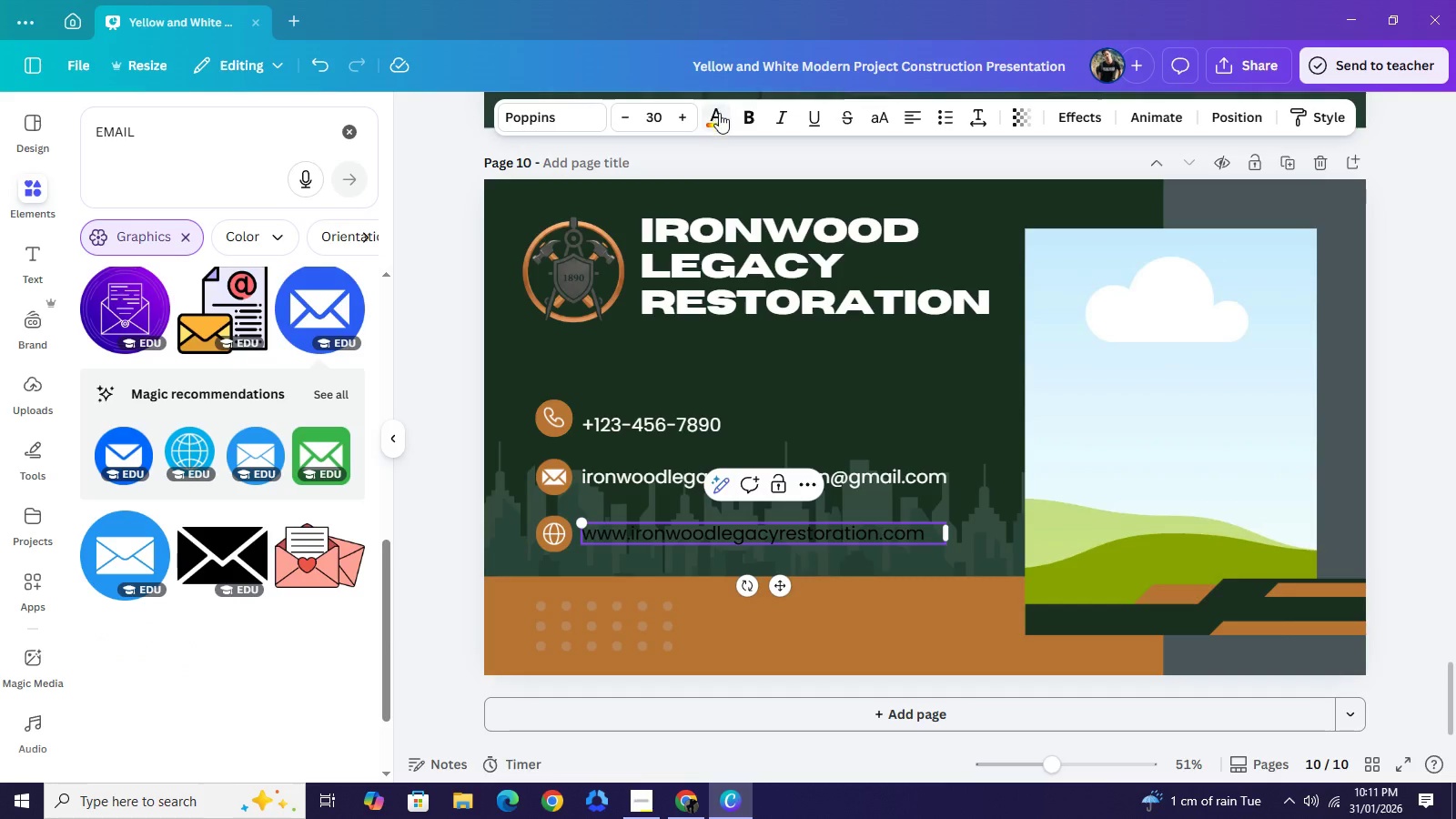 
left_click([720, 115])
 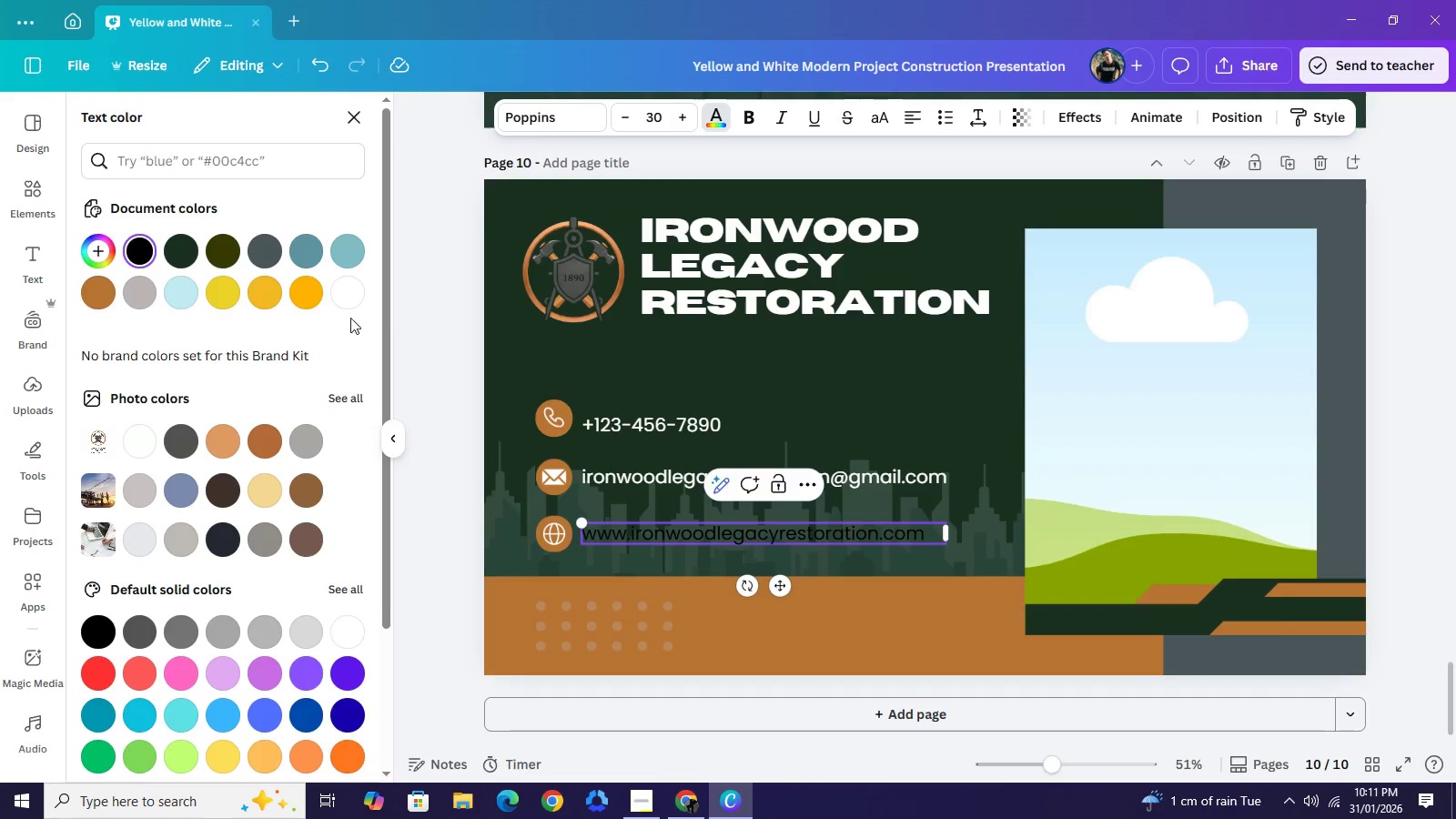 
left_click([344, 293])
 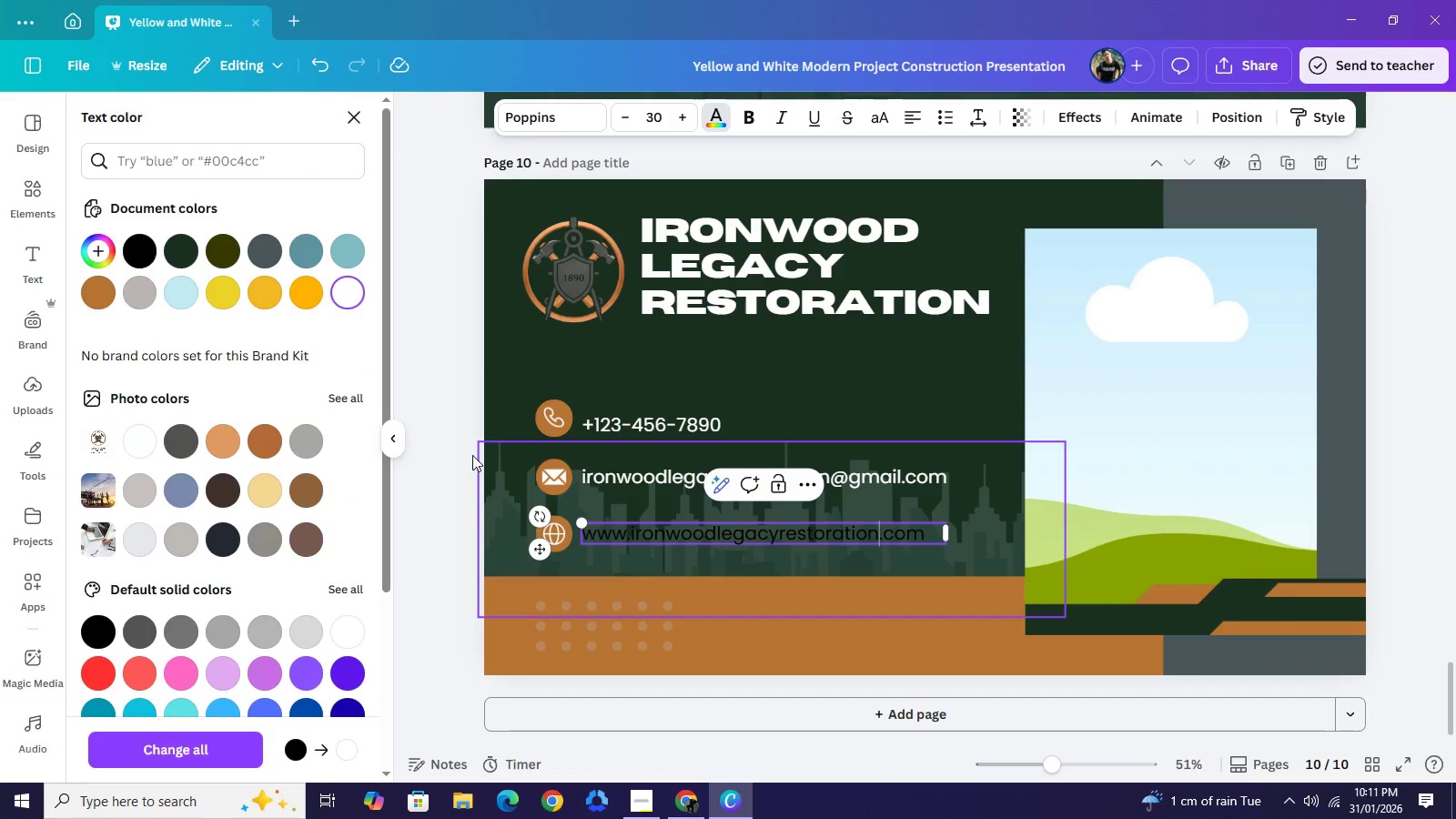 
left_click([468, 450])
 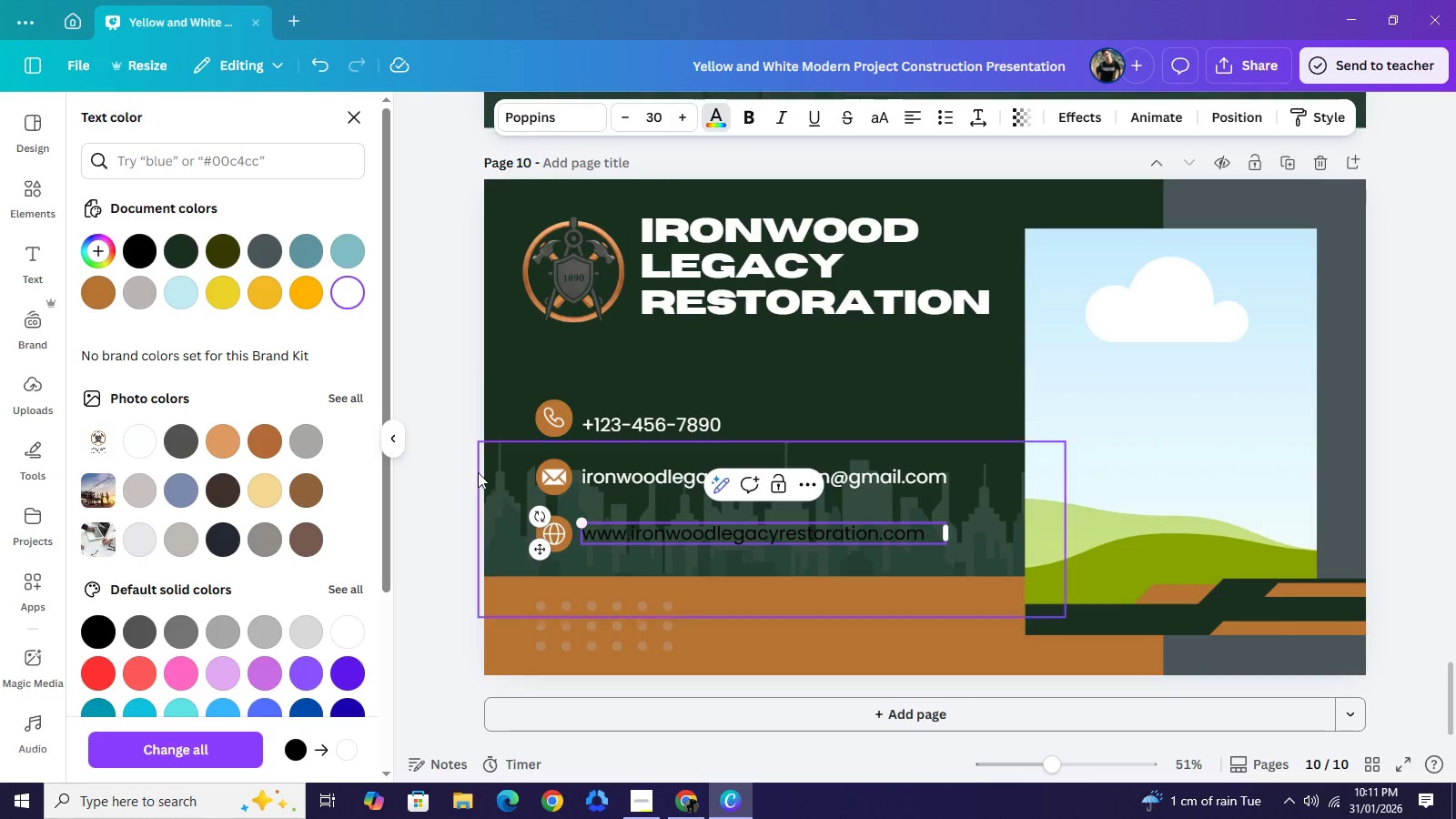 
left_click([478, 472])
 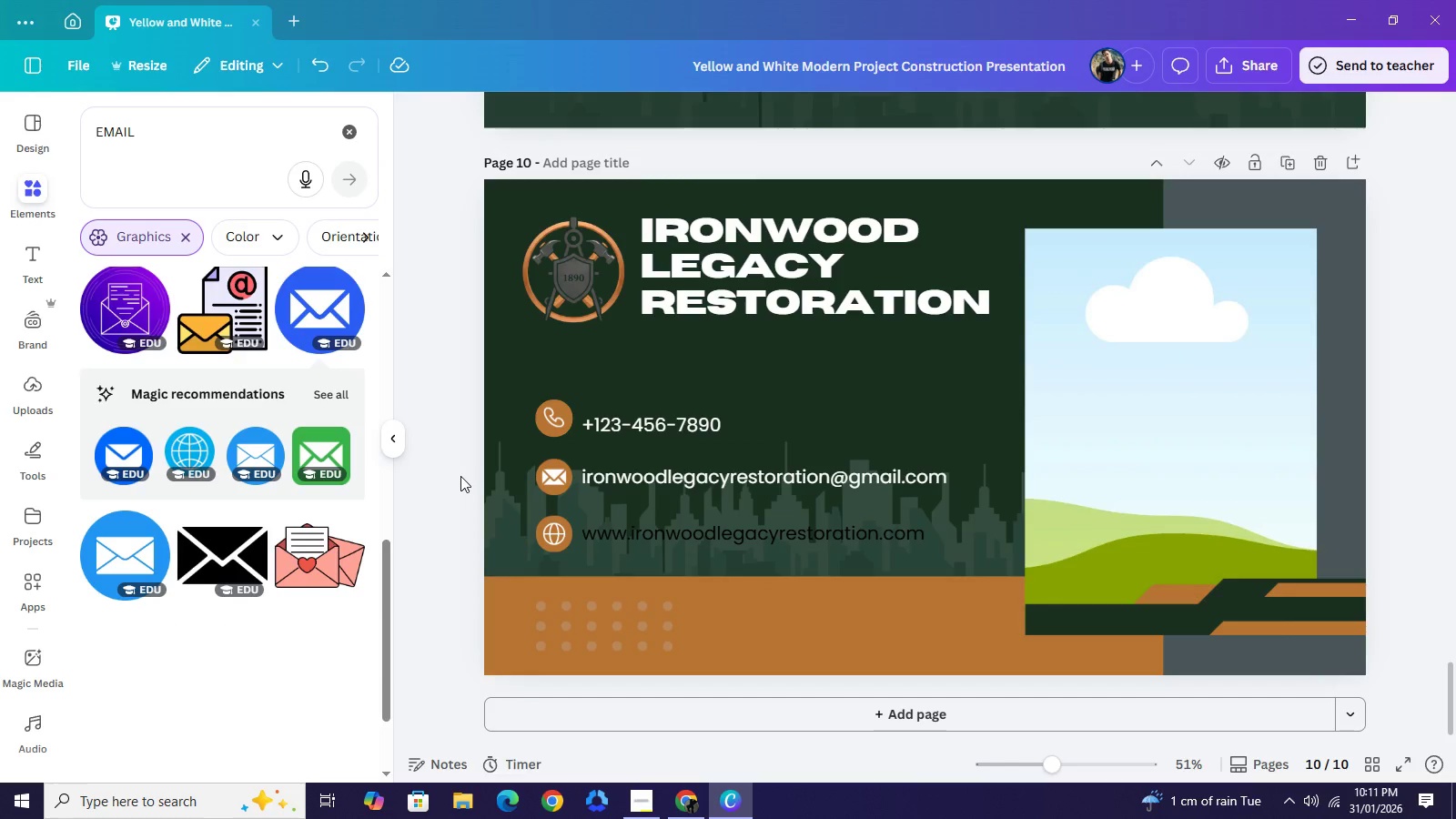 
double_click([460, 476])
 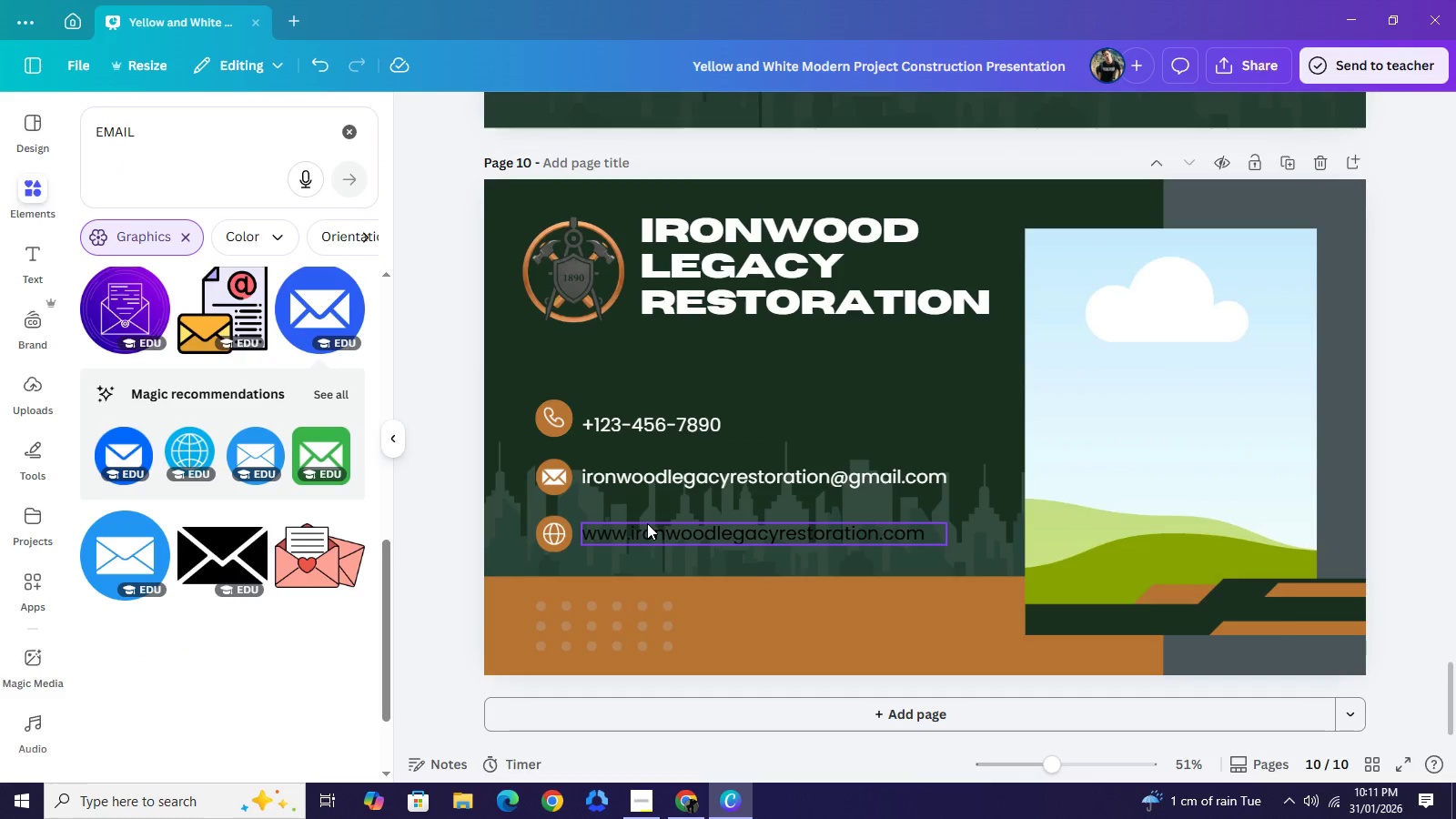 
left_click([647, 537])
 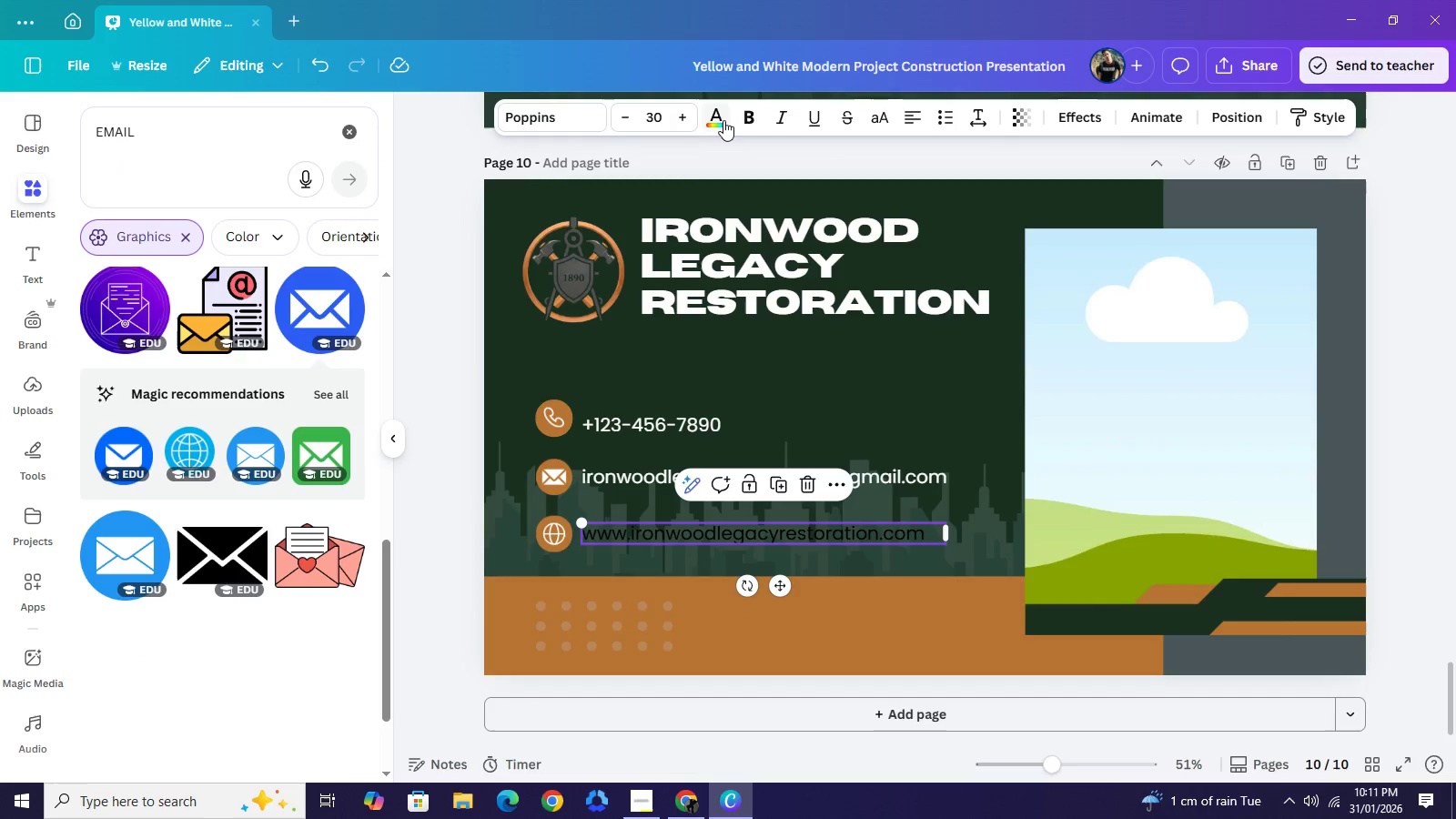 
left_click([715, 121])
 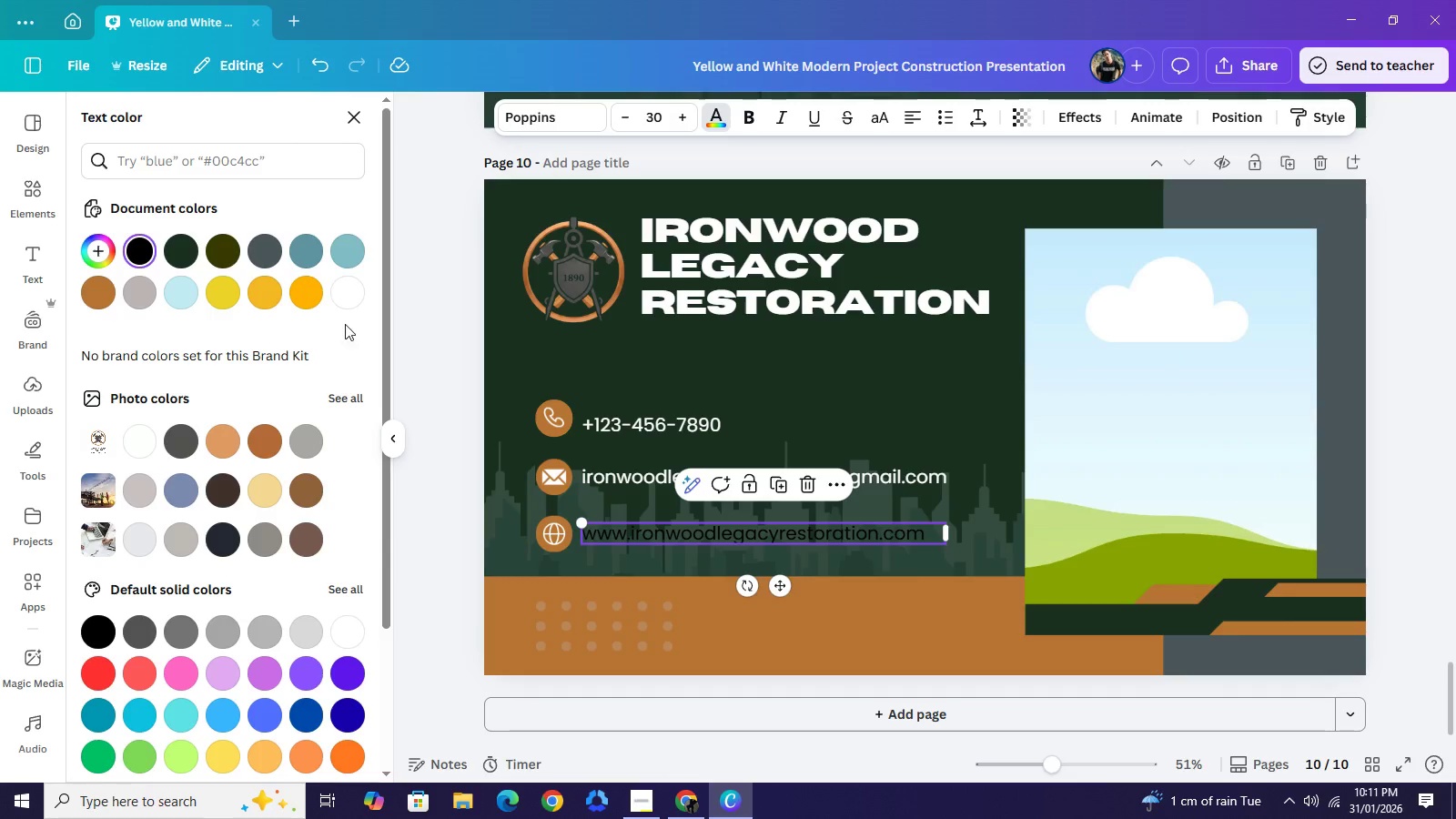 
left_click([352, 293])
 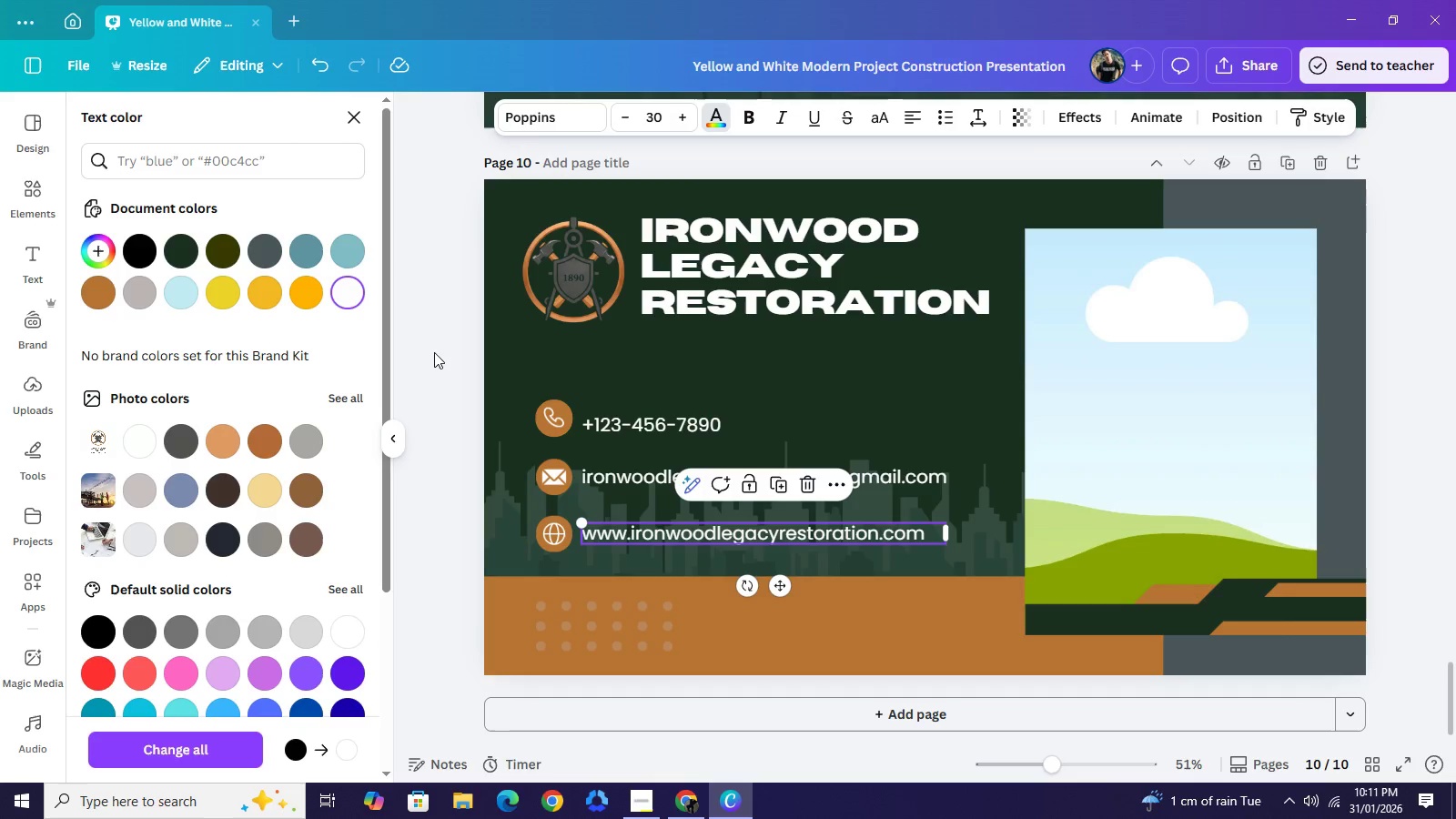 
left_click([434, 351])
 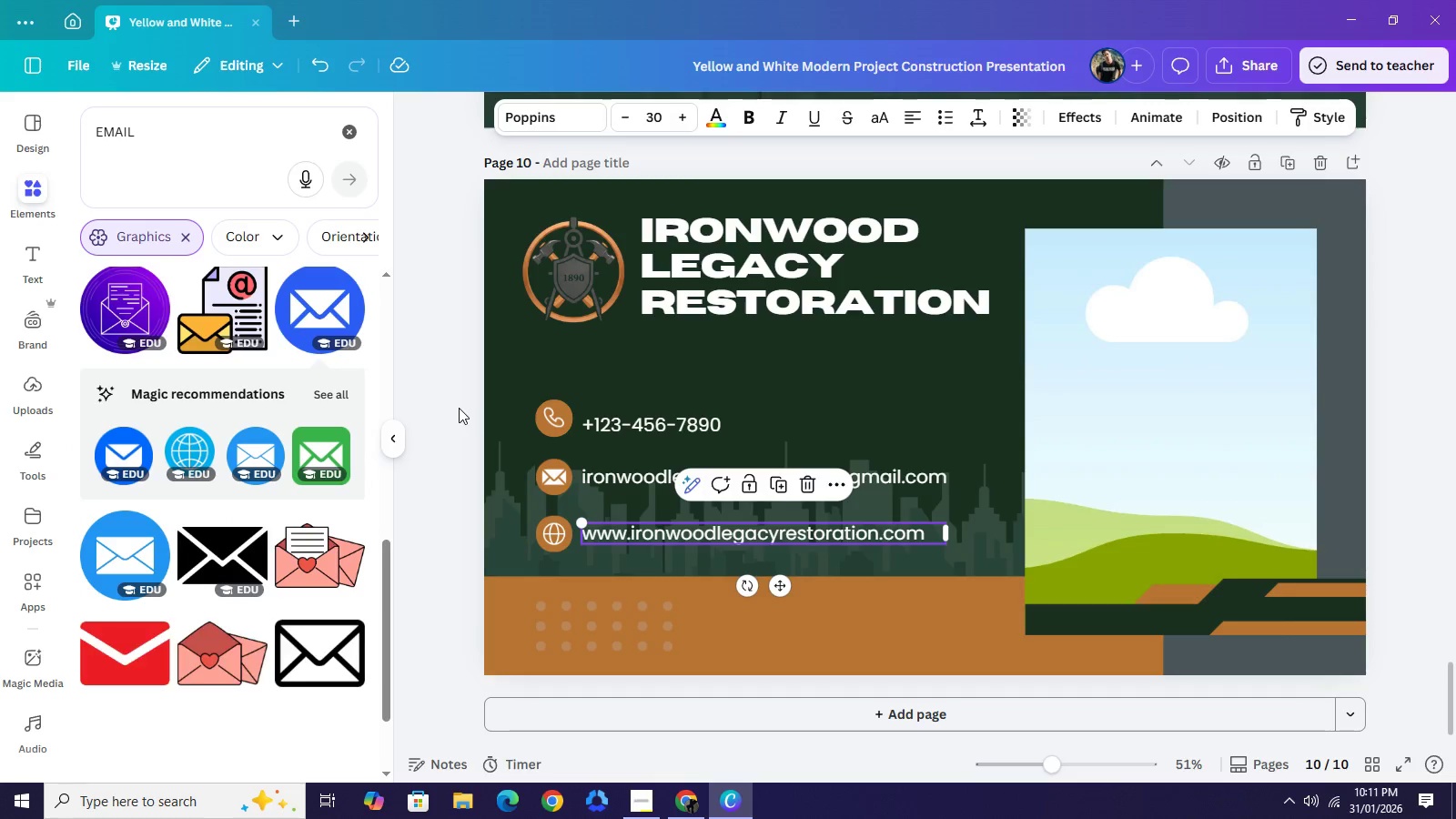 
left_click([459, 408])
 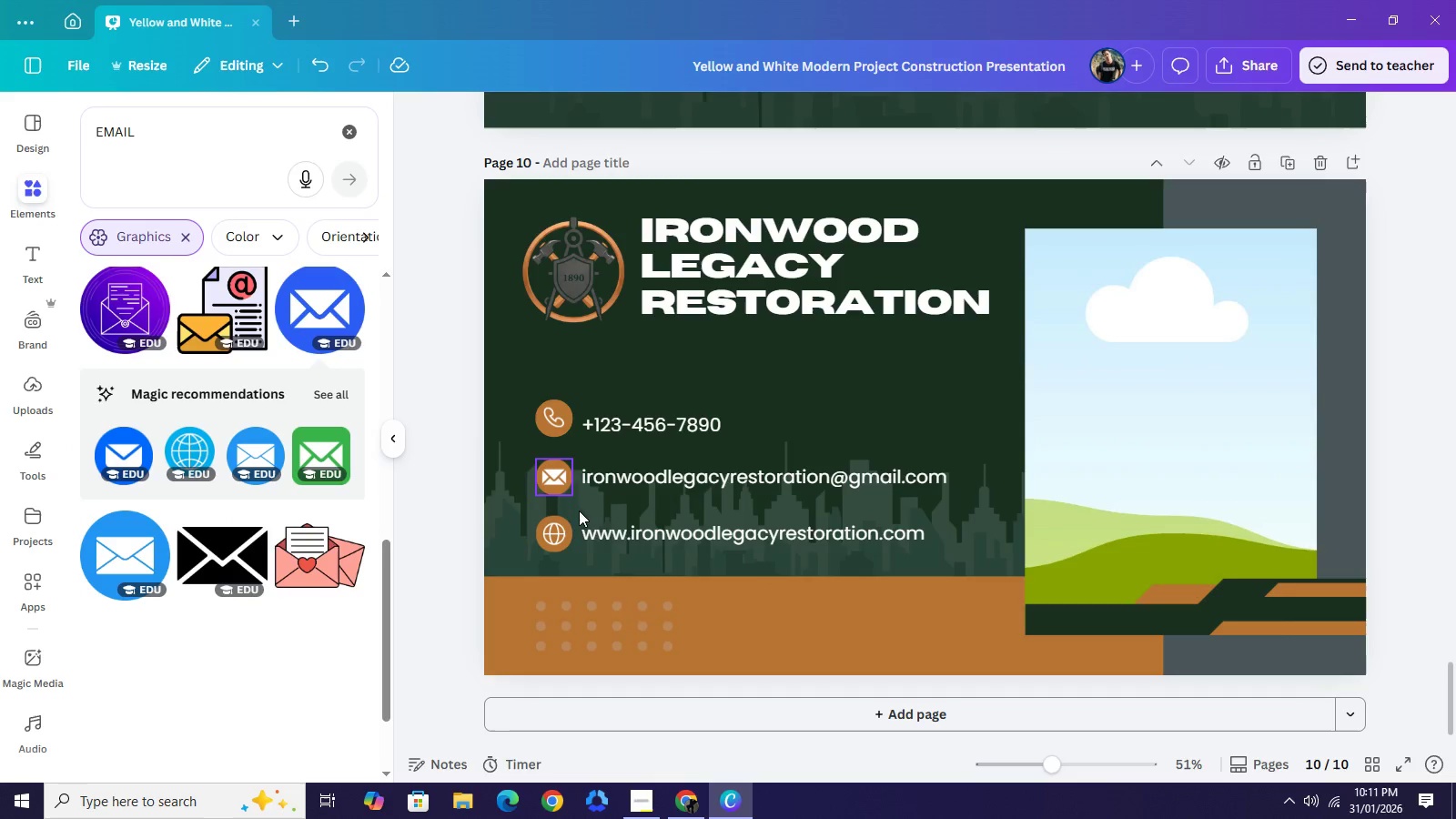 
scroll: coordinate [784, 345], scroll_direction: up, amount: 1.0
 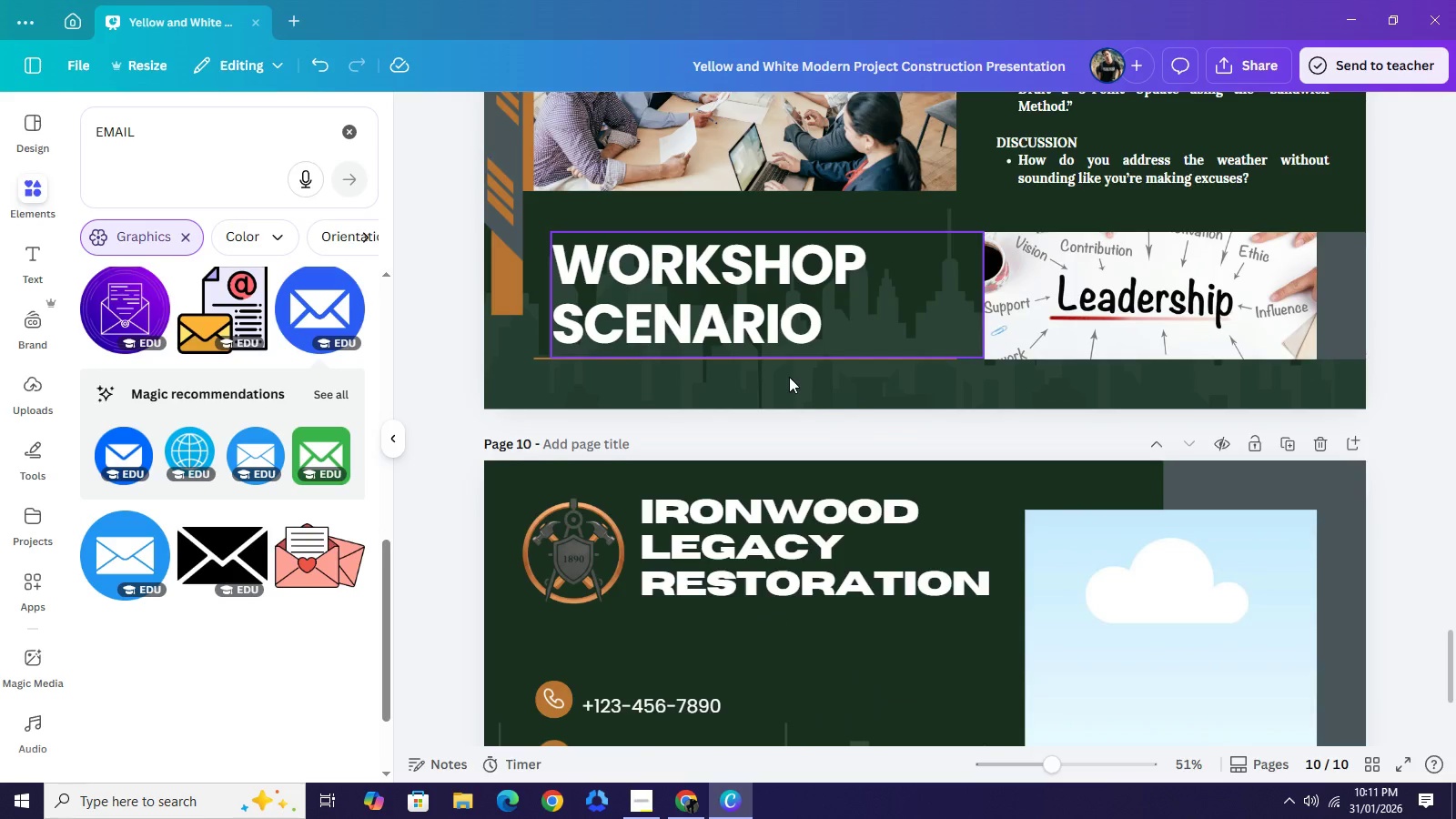 
left_click([1071, 280])
 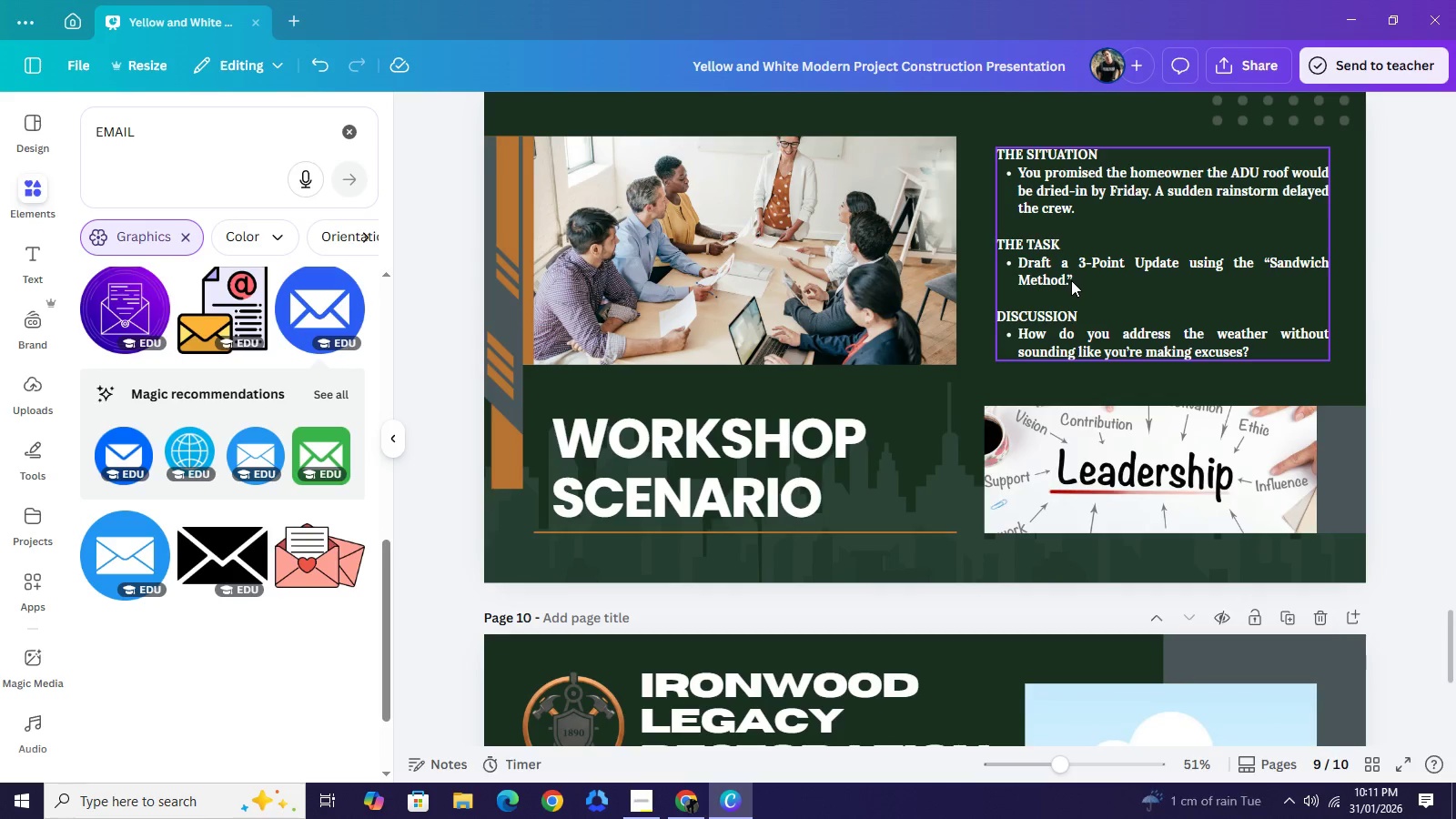 
key(Control+C)
 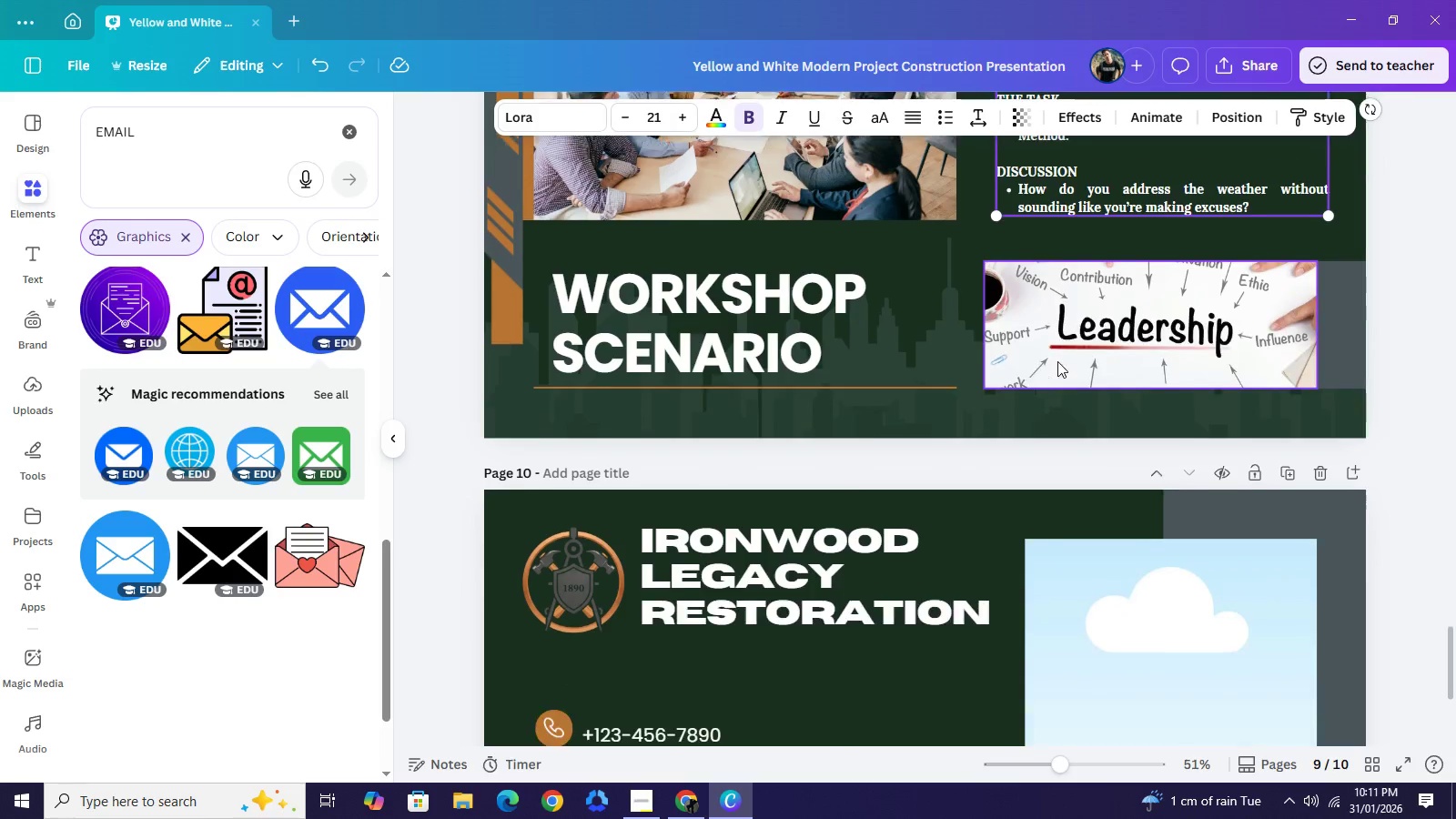 
scroll: coordinate [1057, 362], scroll_direction: down, amount: 4.0
 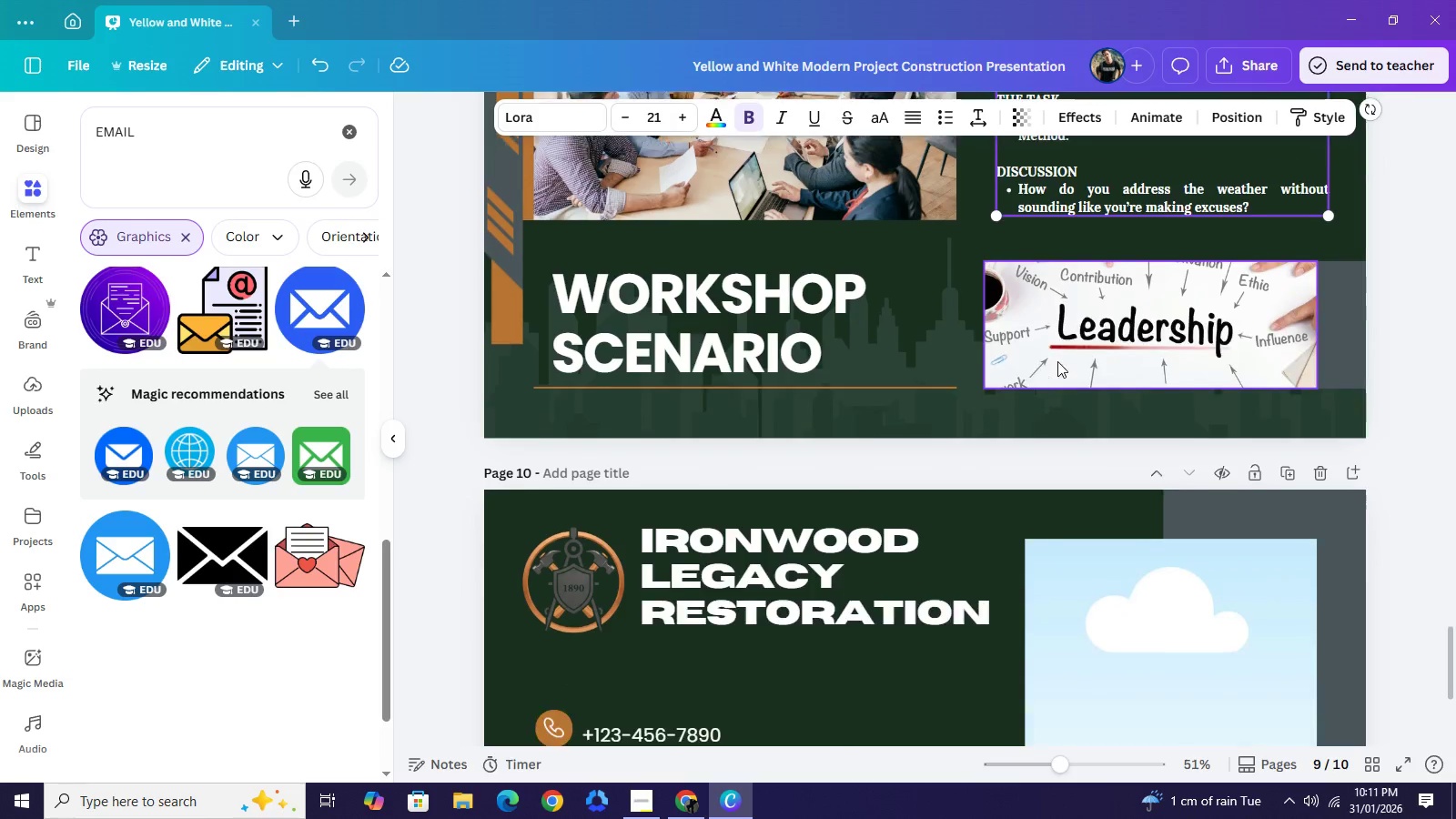 
key(Control+V)
 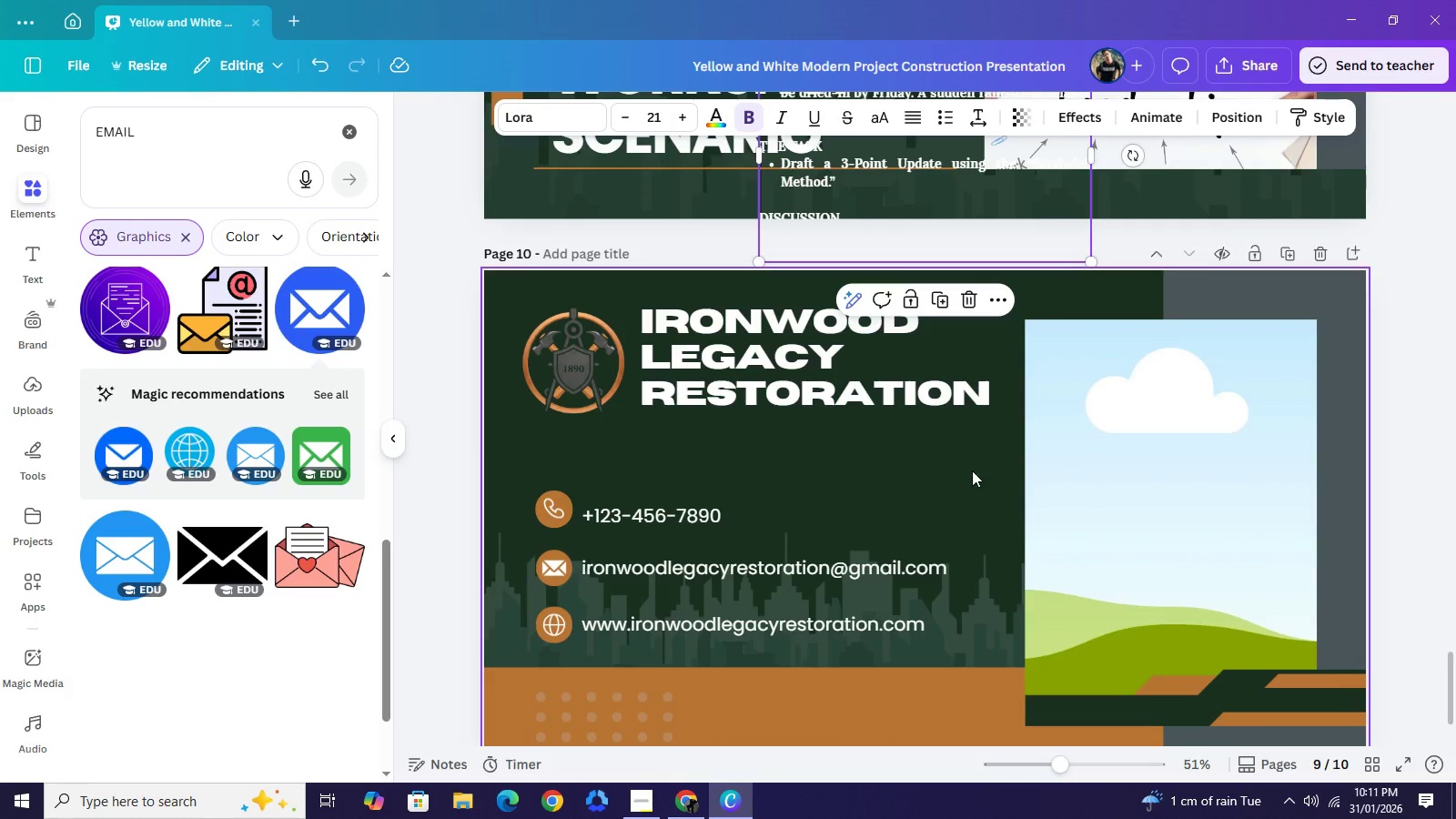 
left_click_drag(start_coordinate=[972, 191], to_coordinate=[841, 527])
 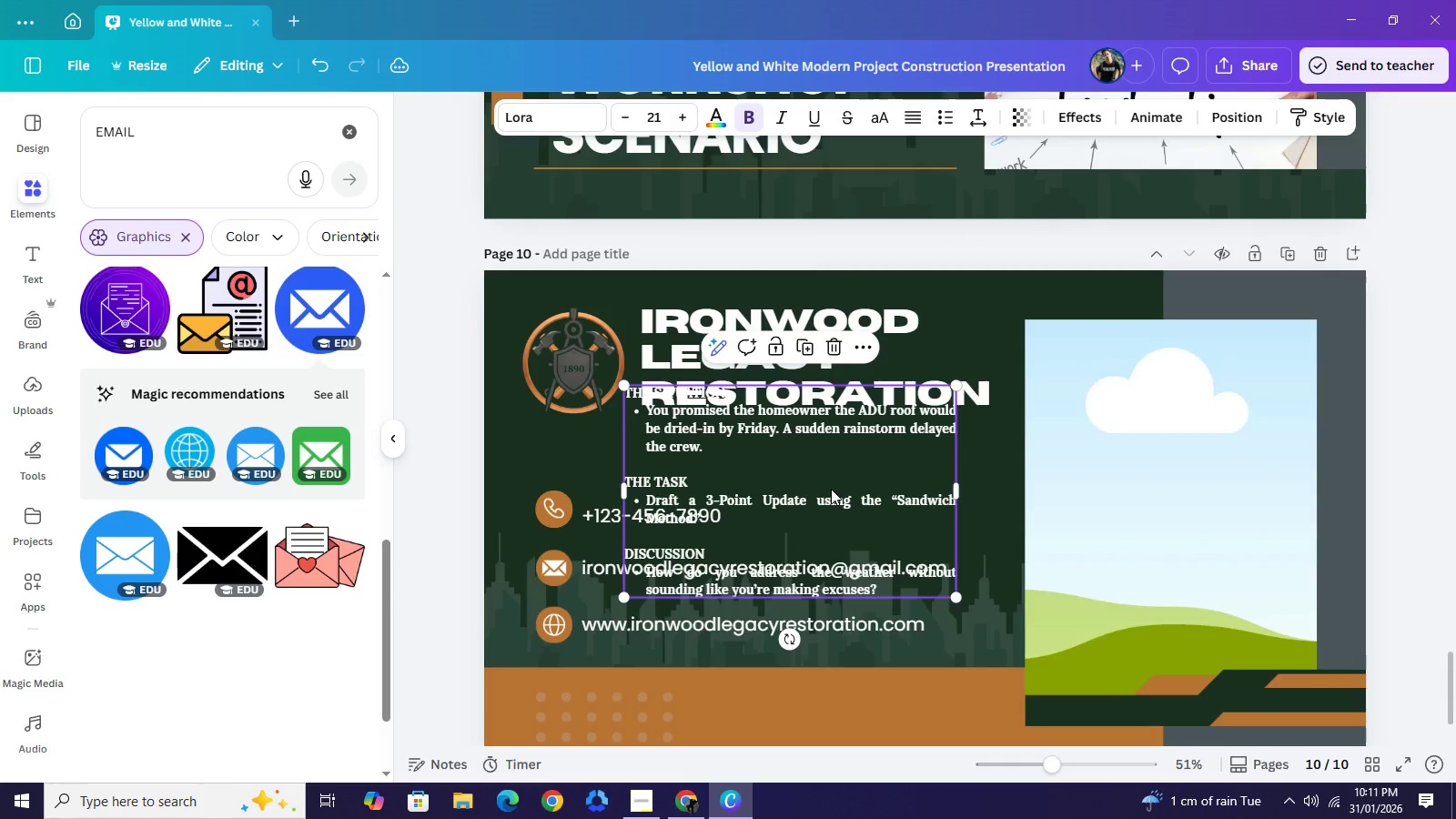 
double_click([831, 488])
 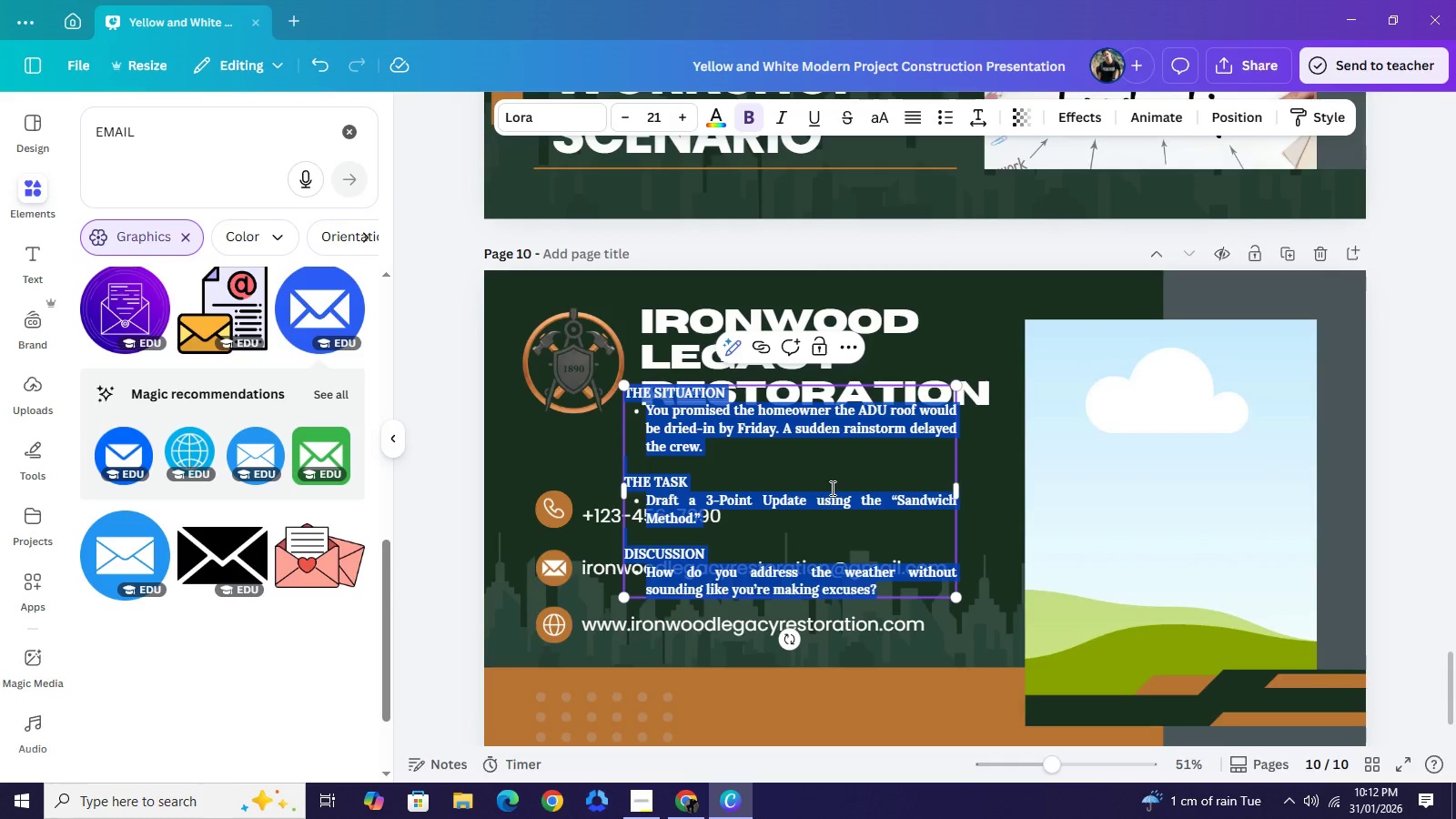 
wait(8.48)
 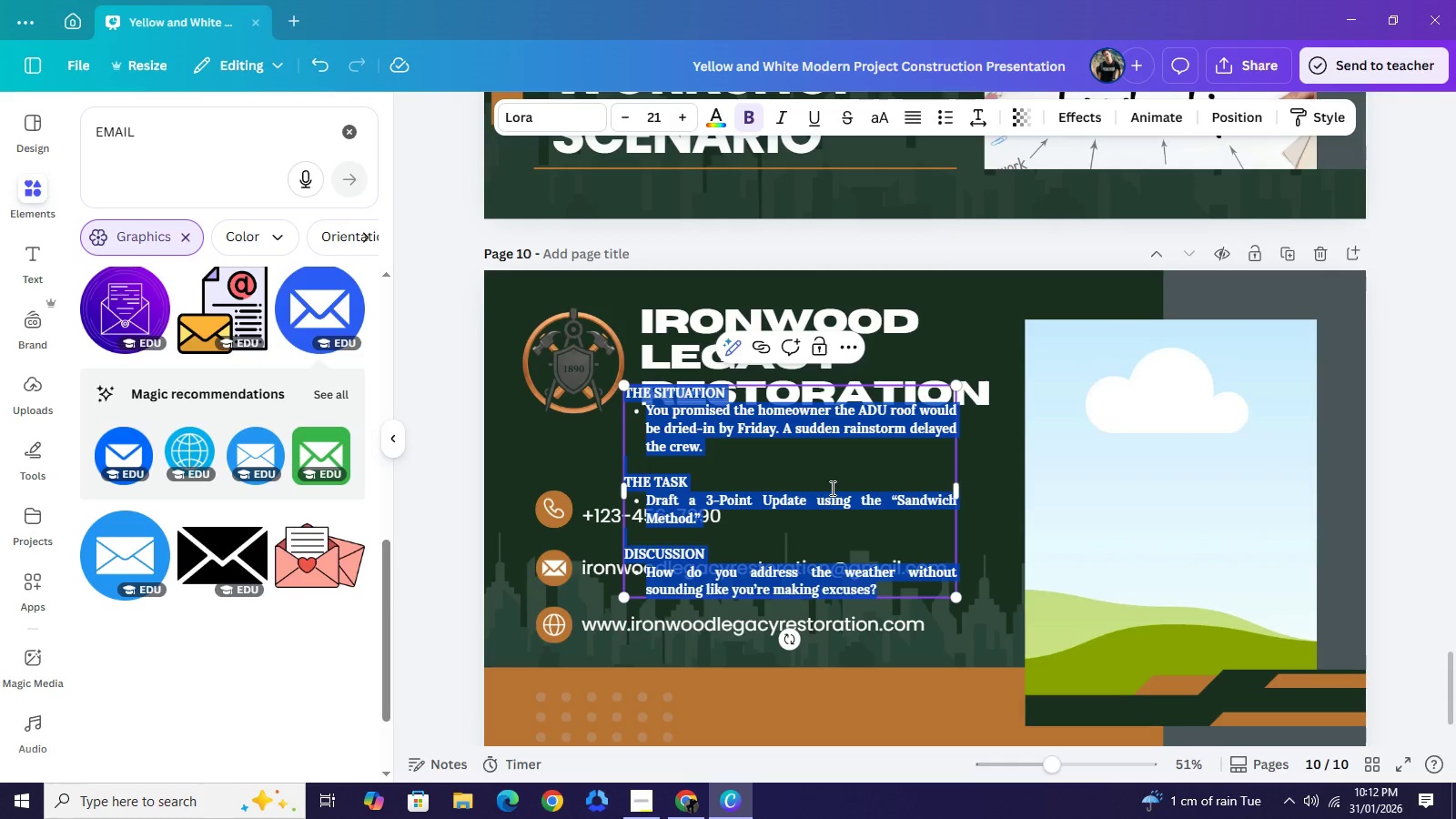 
key(Shift+ShiftRight)
 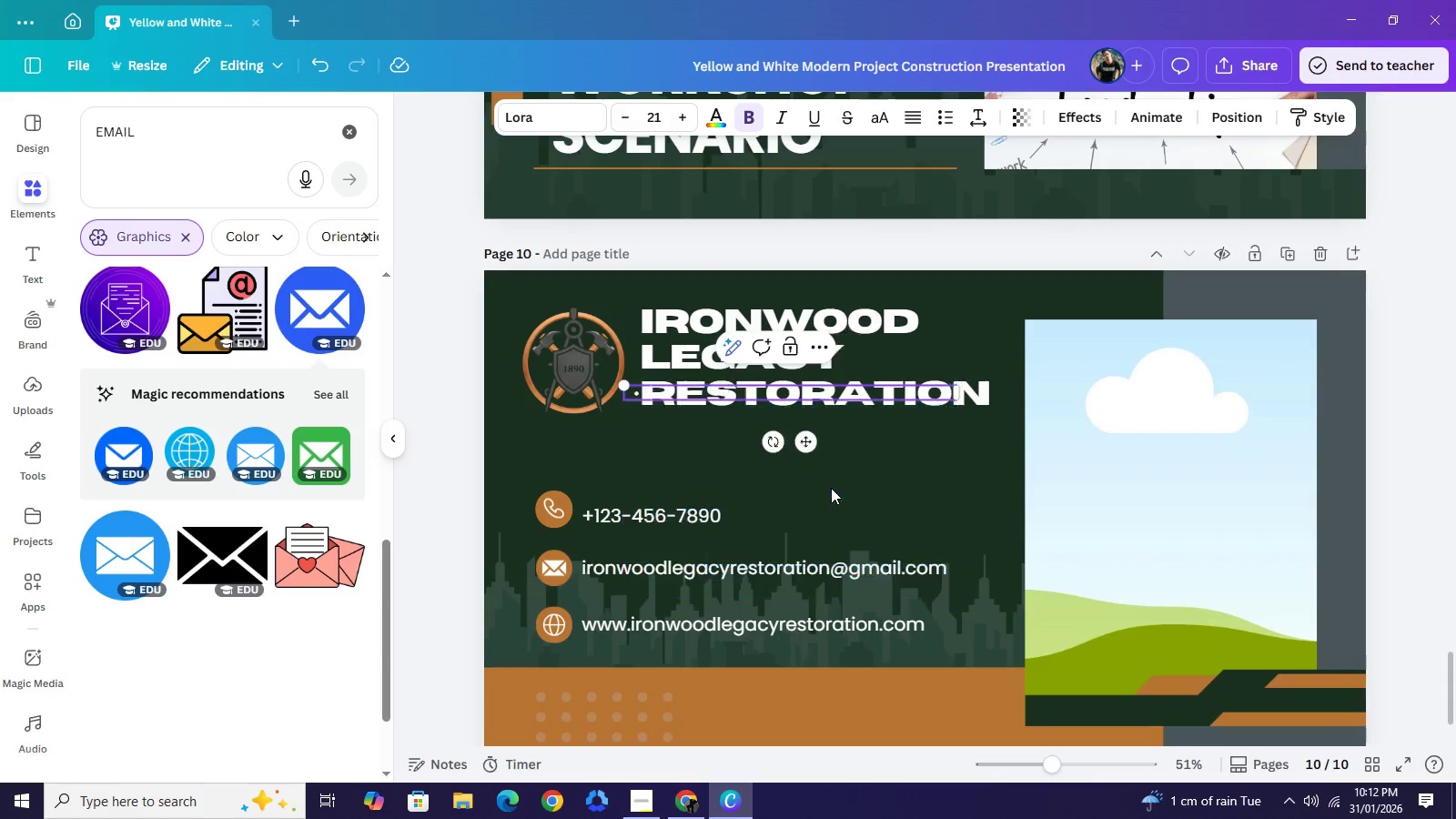 
key(Shift+Quote)
 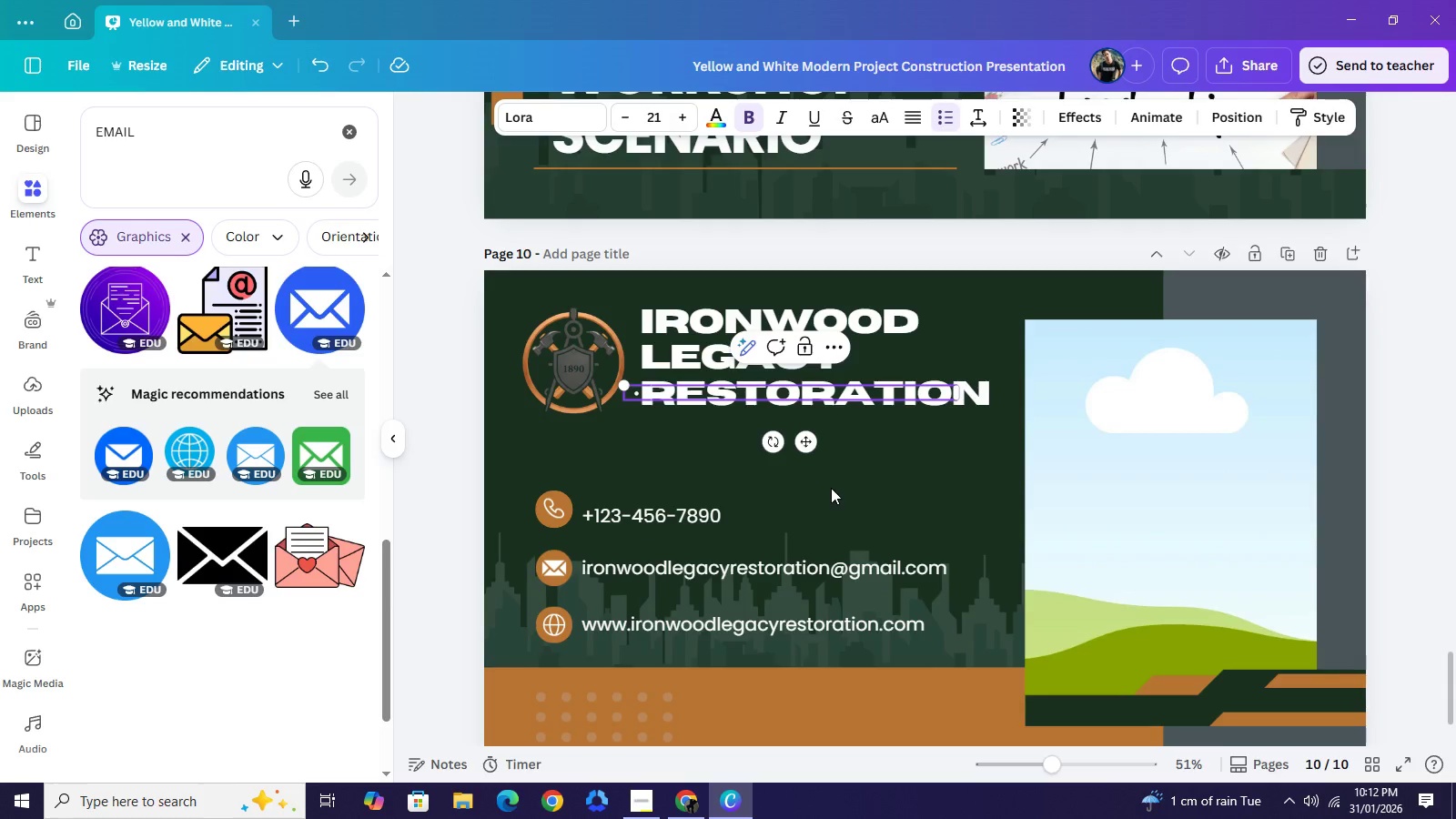 
left_click_drag(start_coordinate=[805, 446], to_coordinate=[802, 493])
 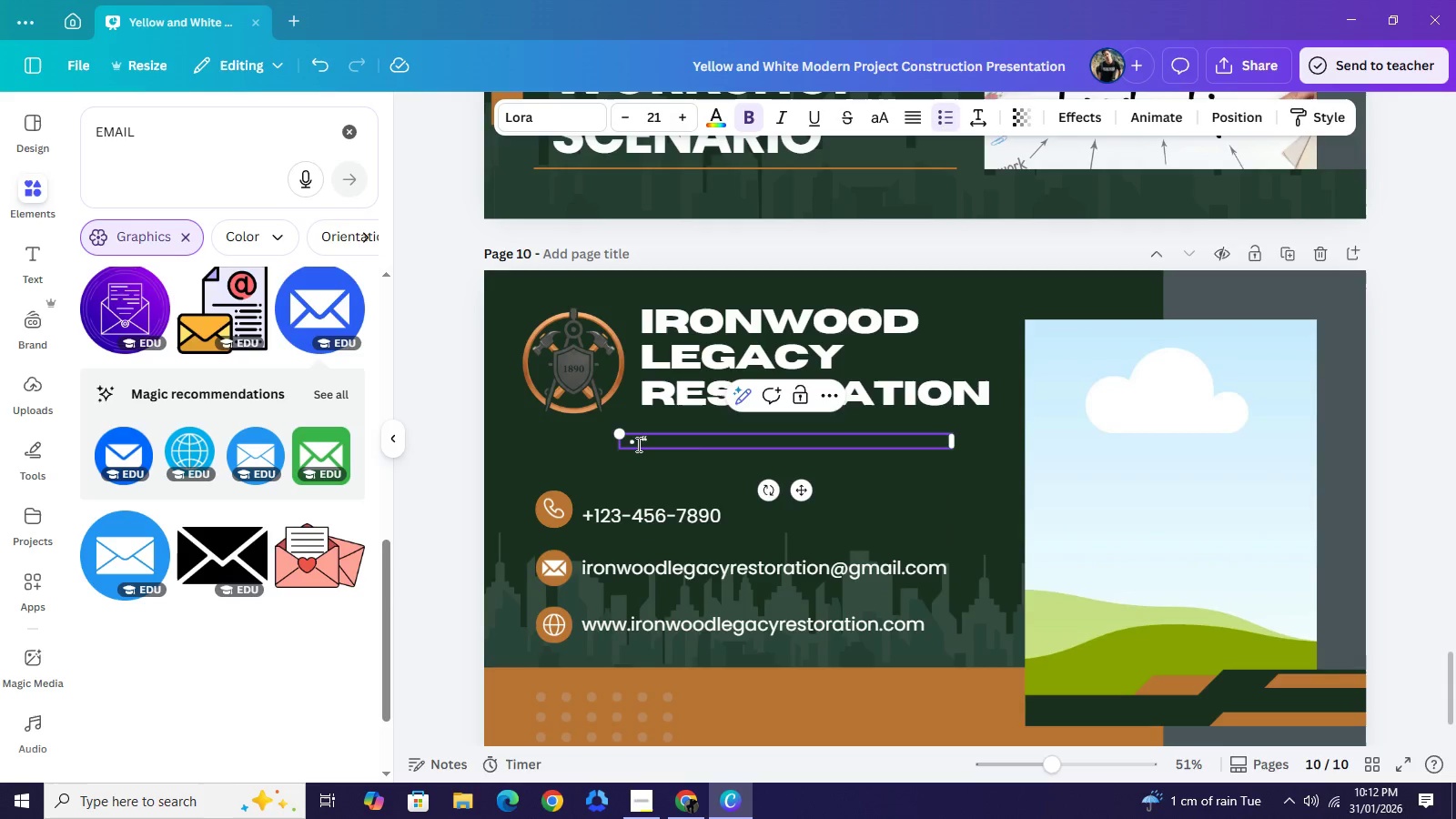 
double_click([638, 444])
 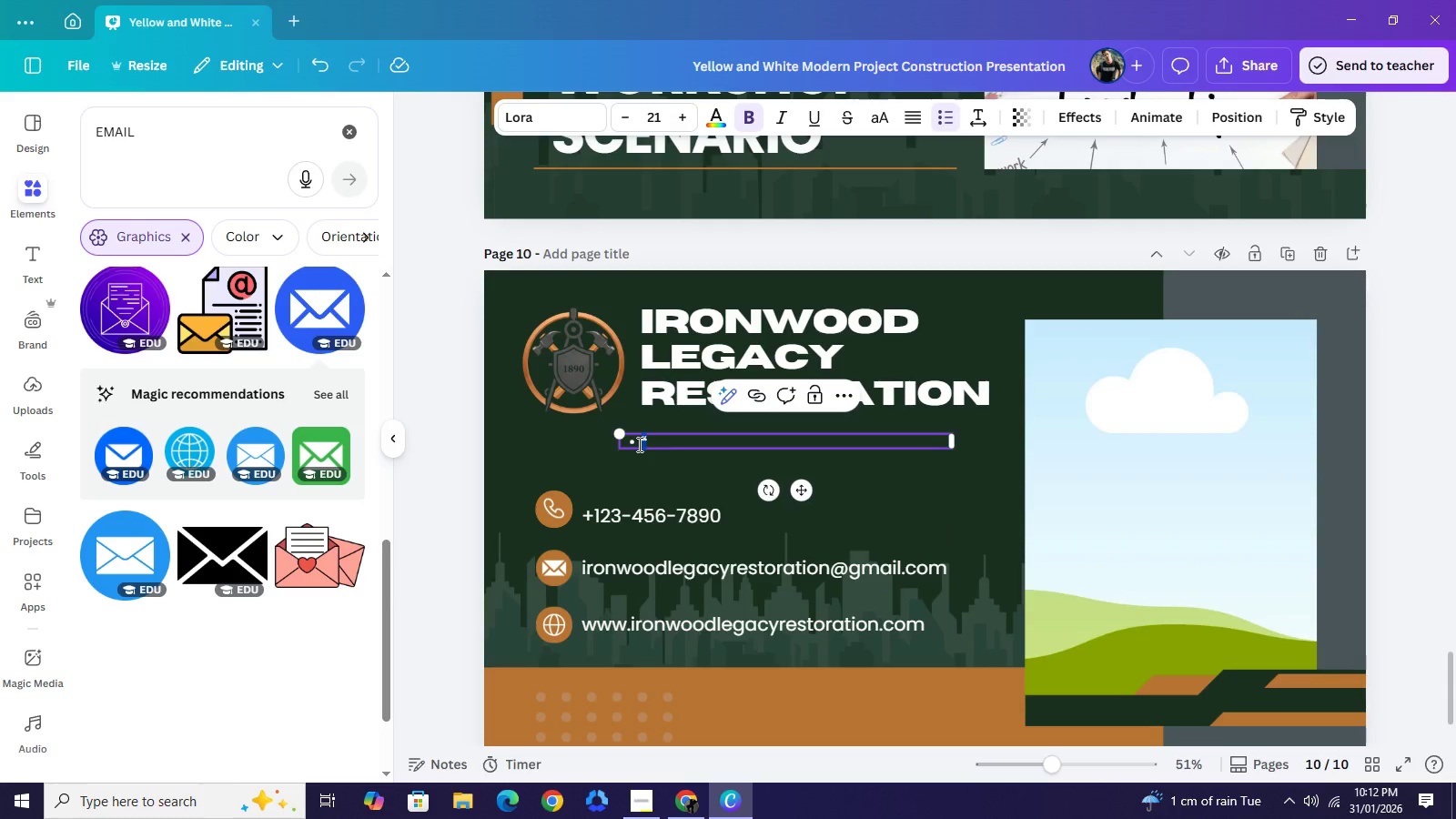 
triple_click([638, 444])
 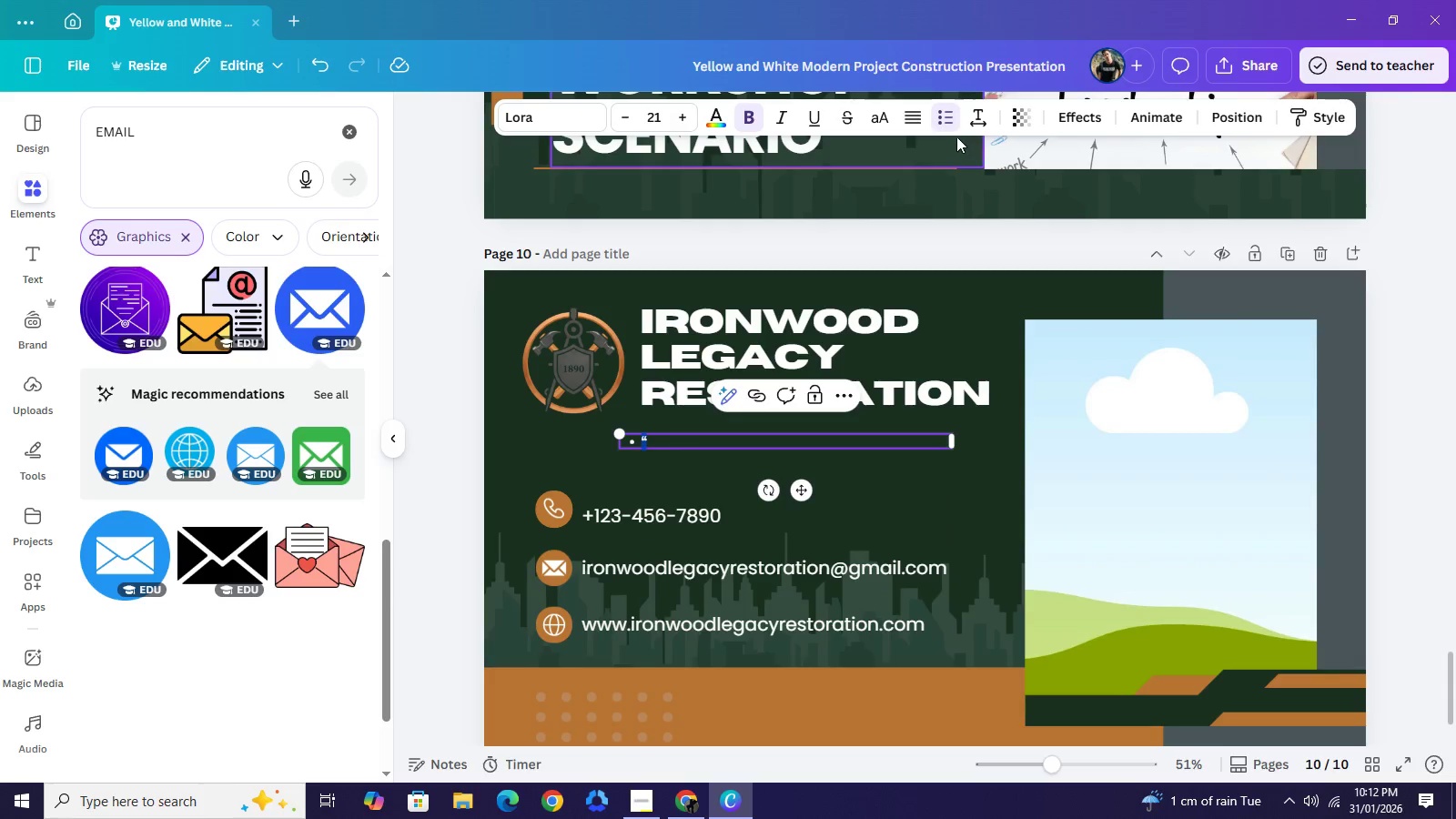 
left_click([946, 122])
 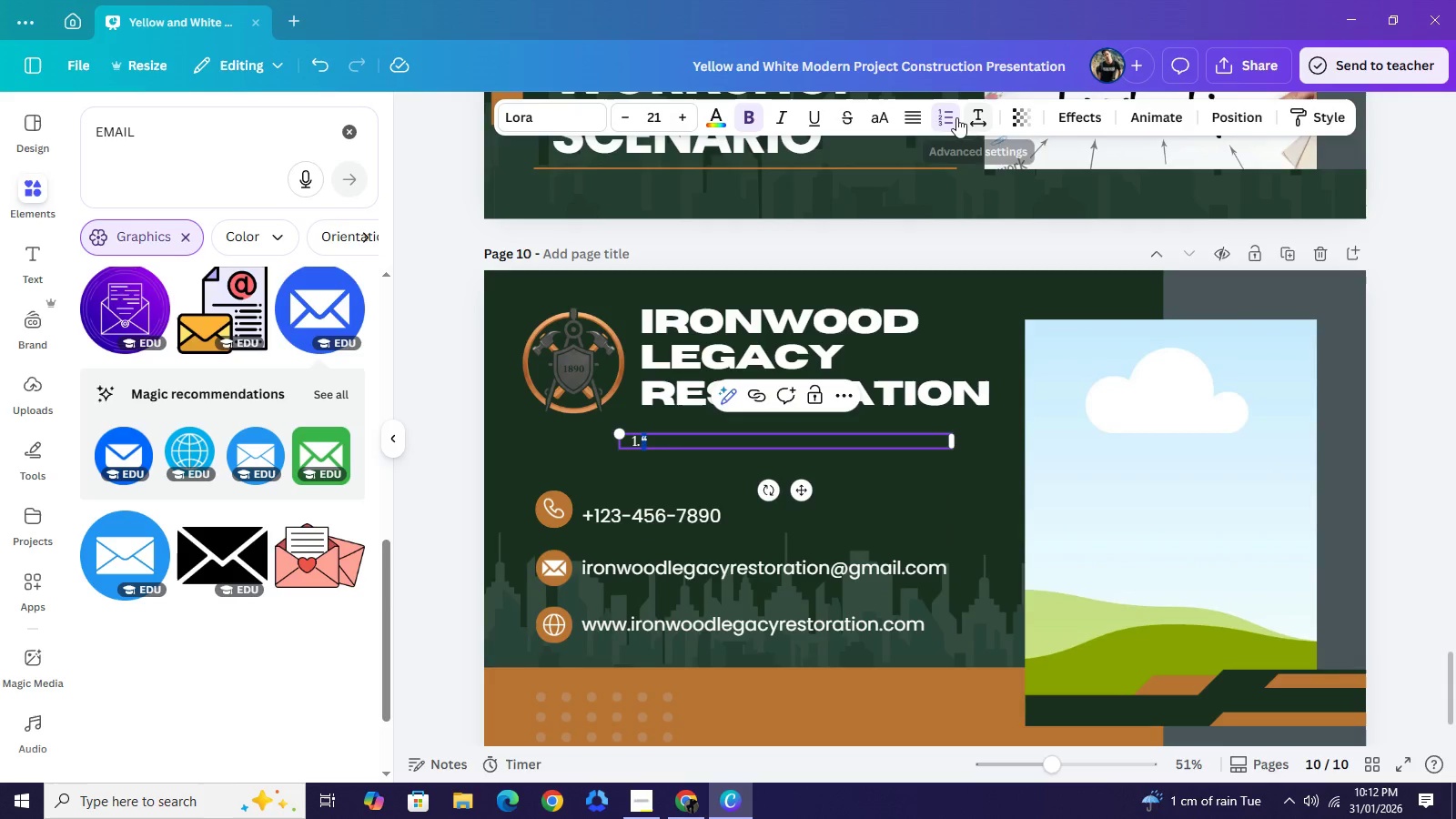 
left_click([956, 117])
 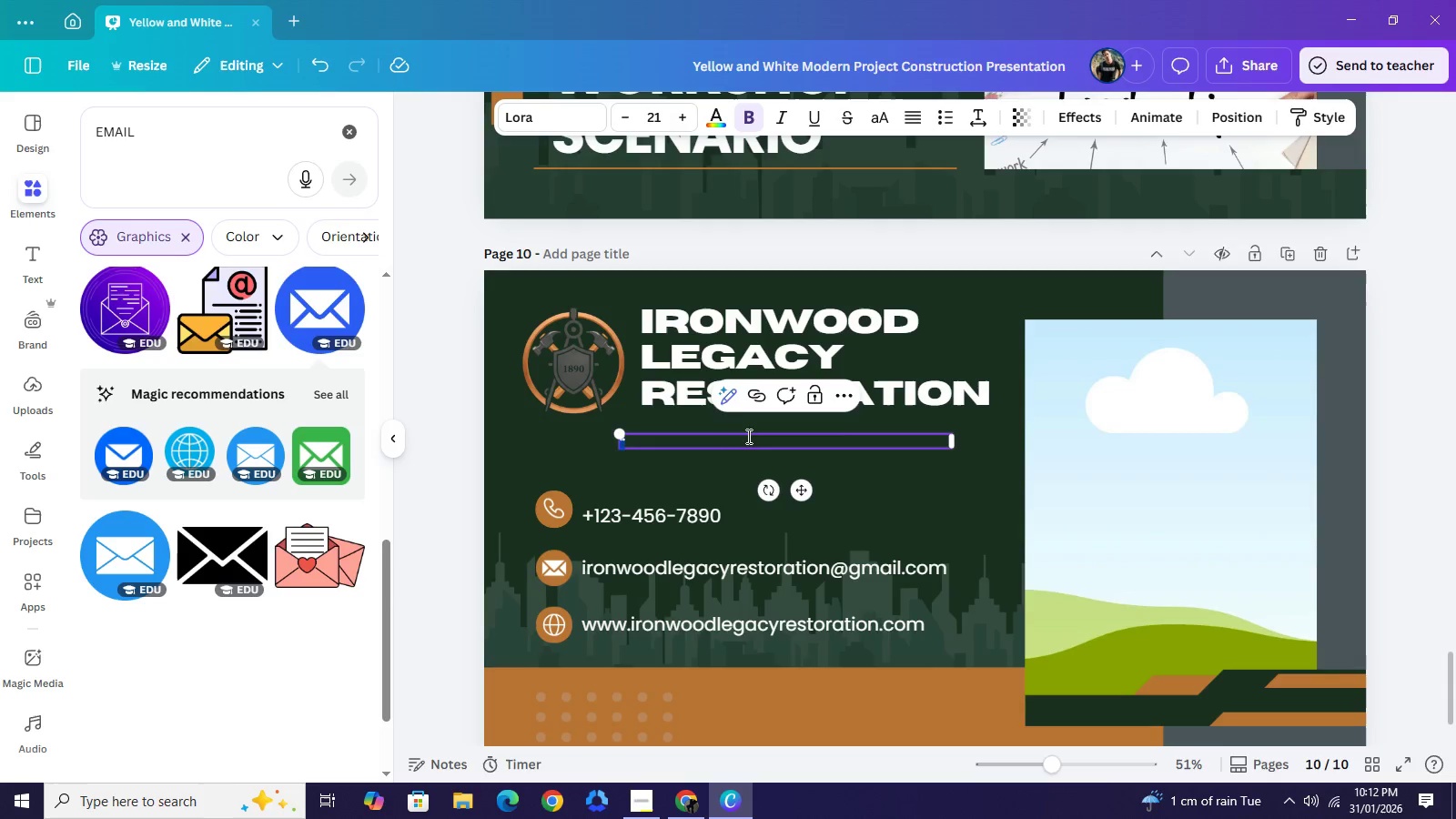 
left_click([749, 440])
 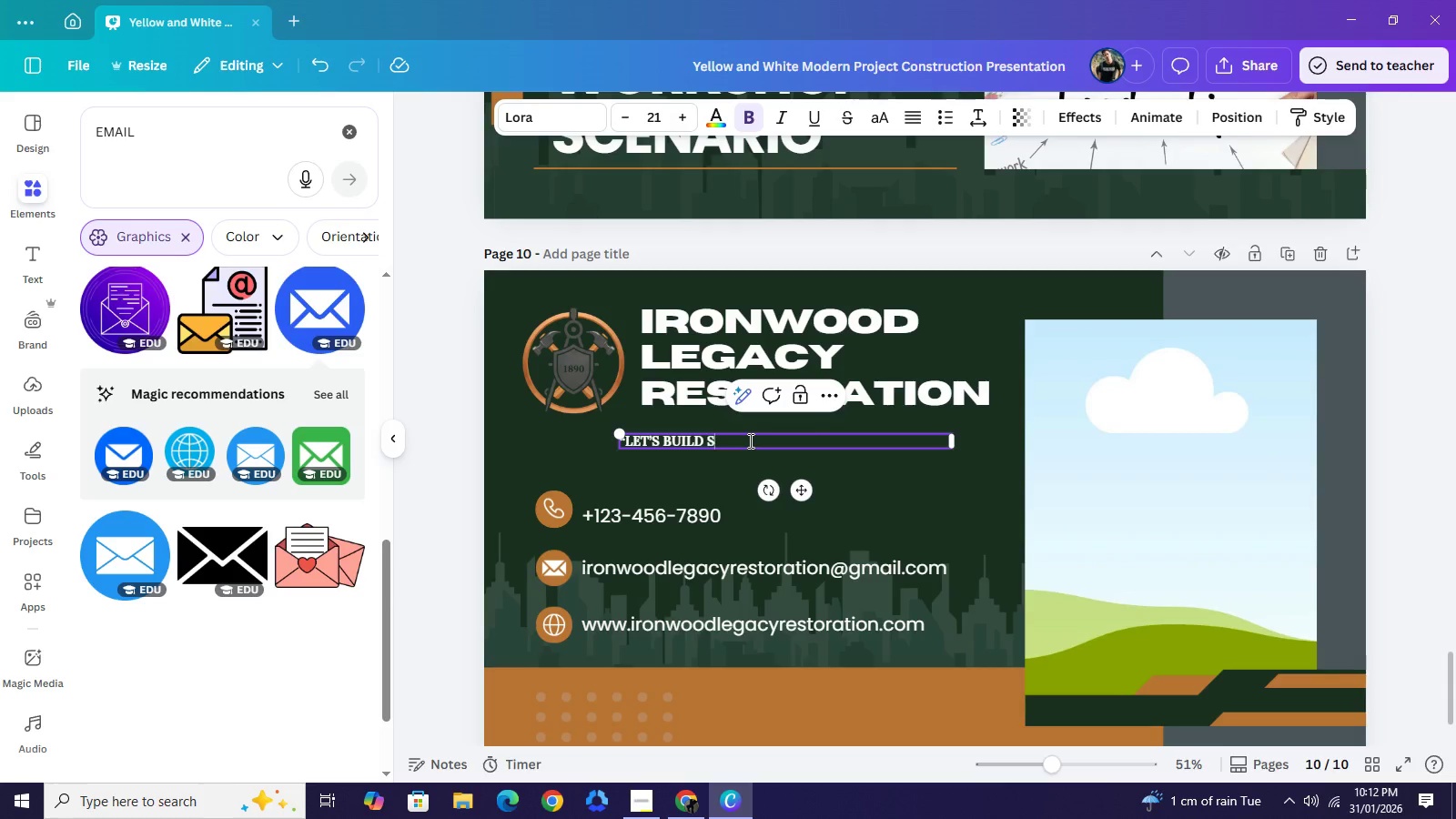 
type(LET'S BUILD SOMETHING HISTORIC)
 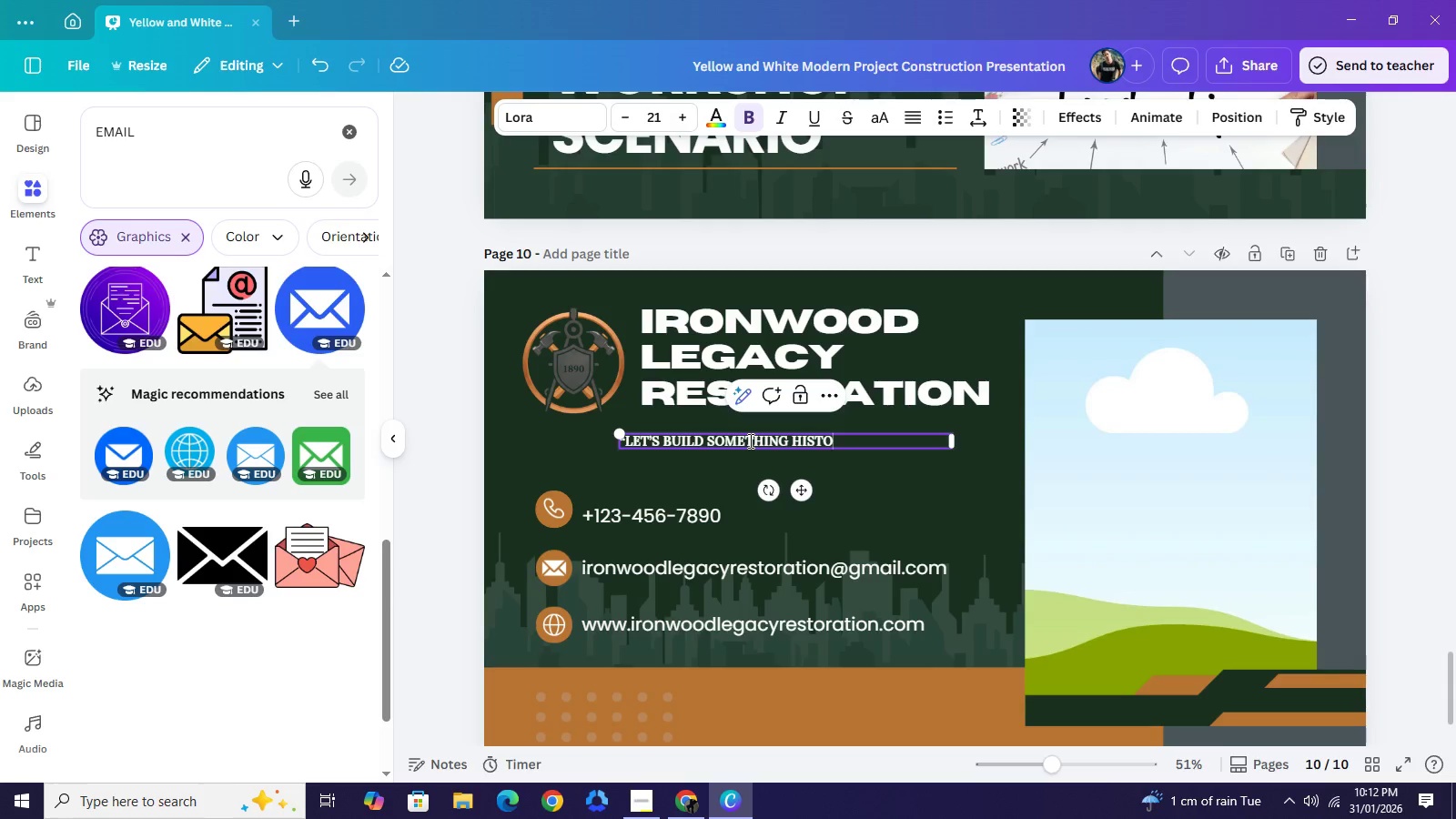 
hold_key(key=ShiftRight, duration=1.53)
 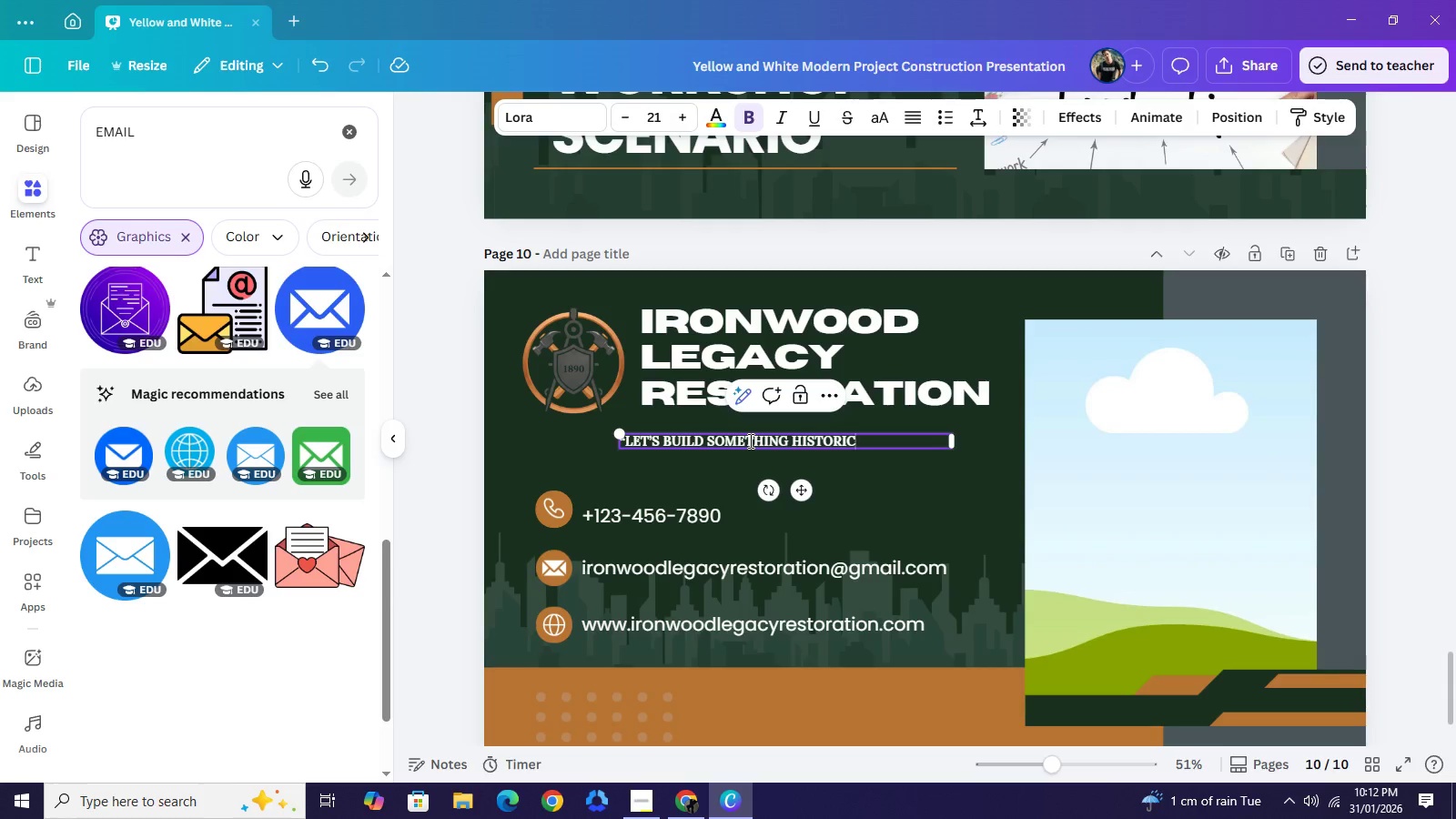 
hold_key(key=ShiftRight, duration=1.5)
 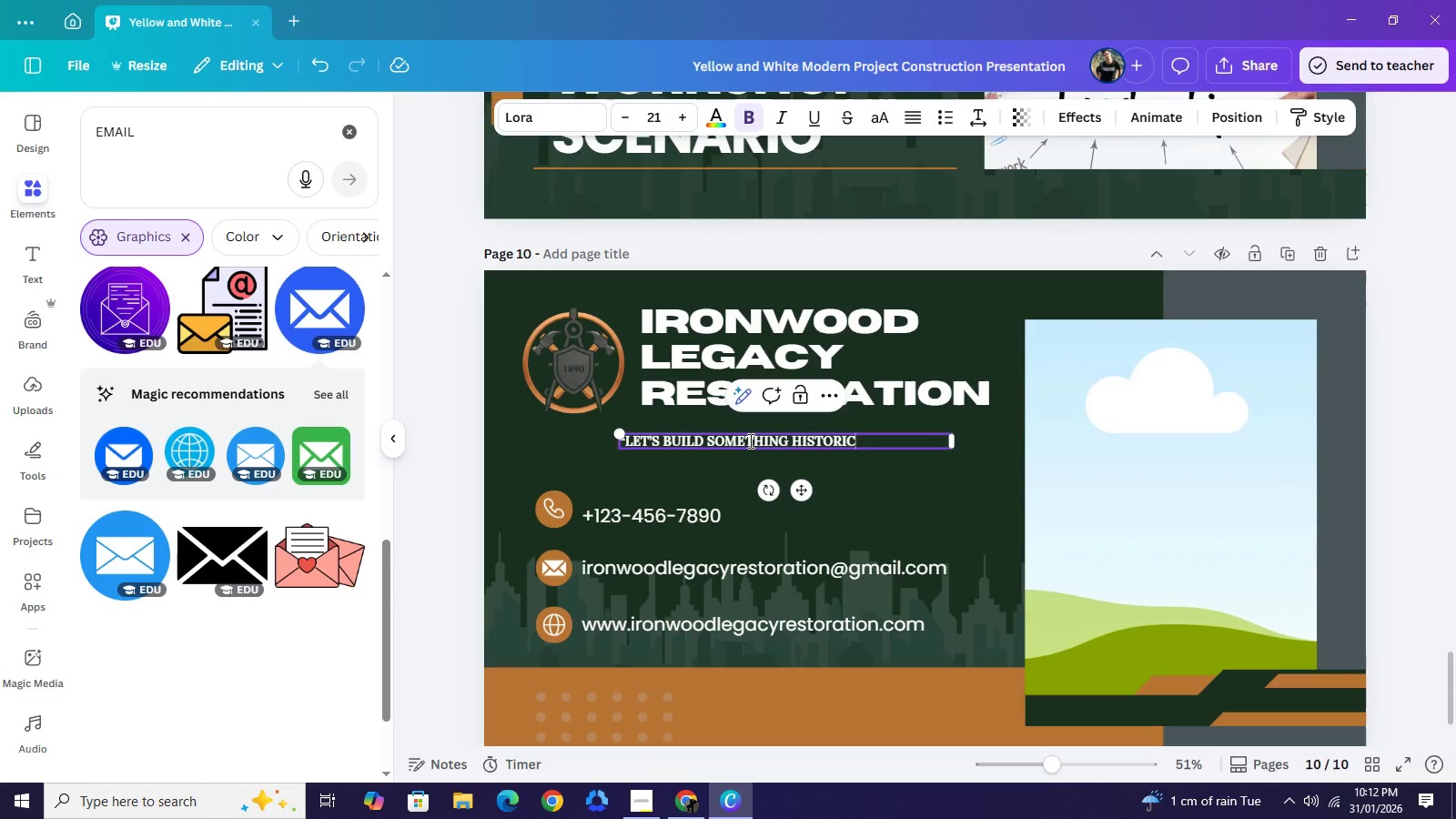 
key(Shift+Quote)
 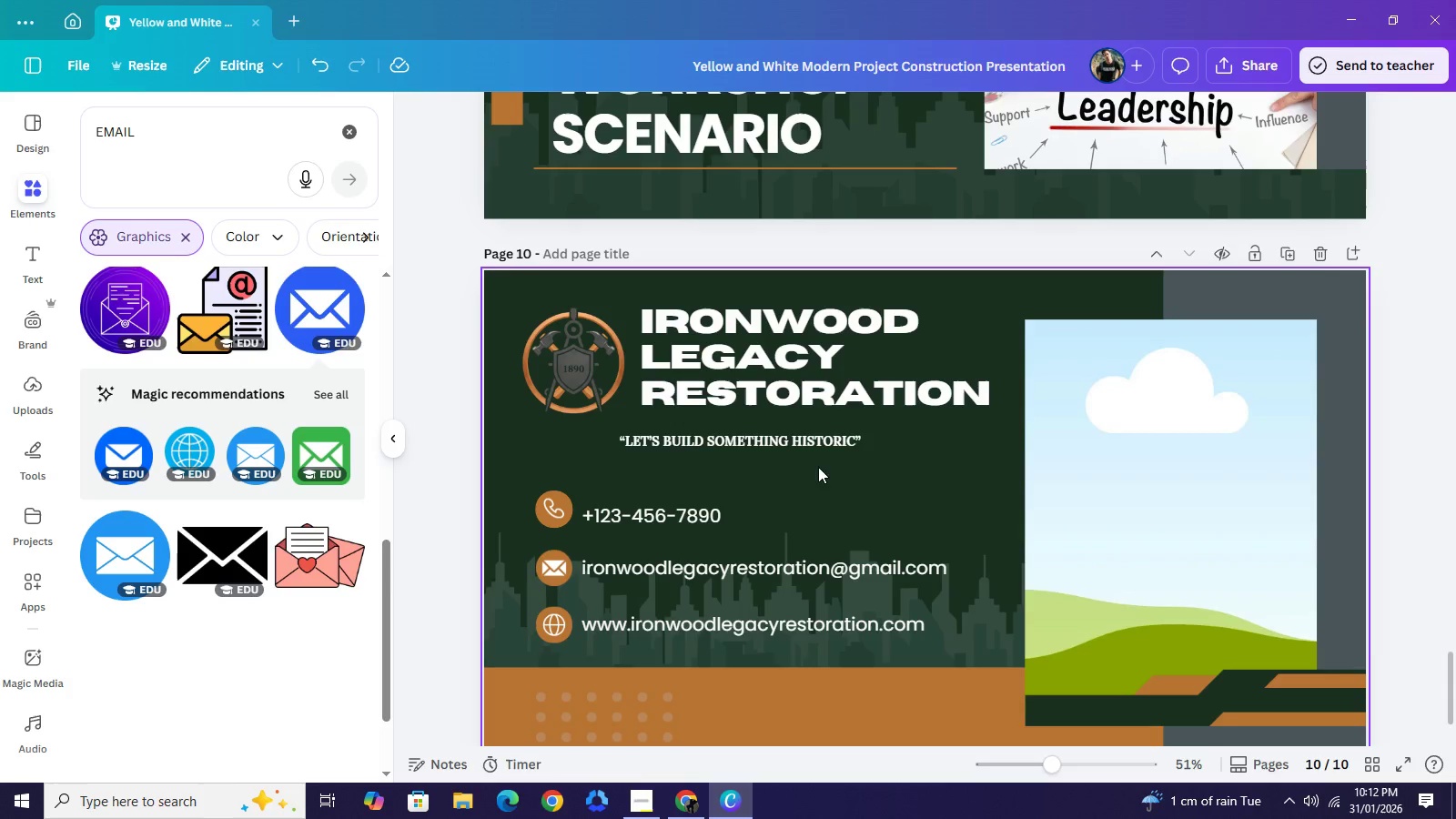 
left_click([823, 441])
 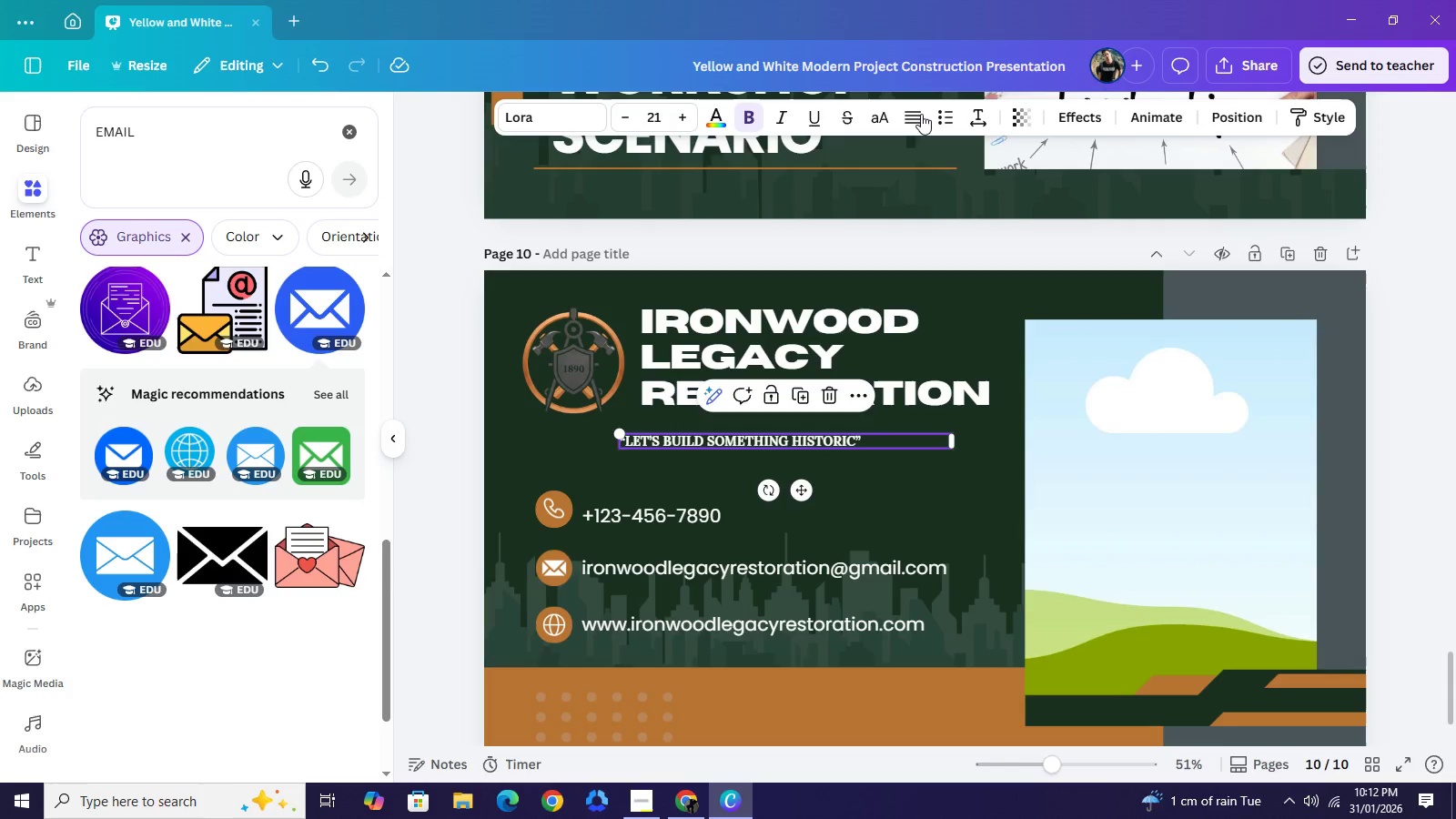 
left_click([921, 114])
 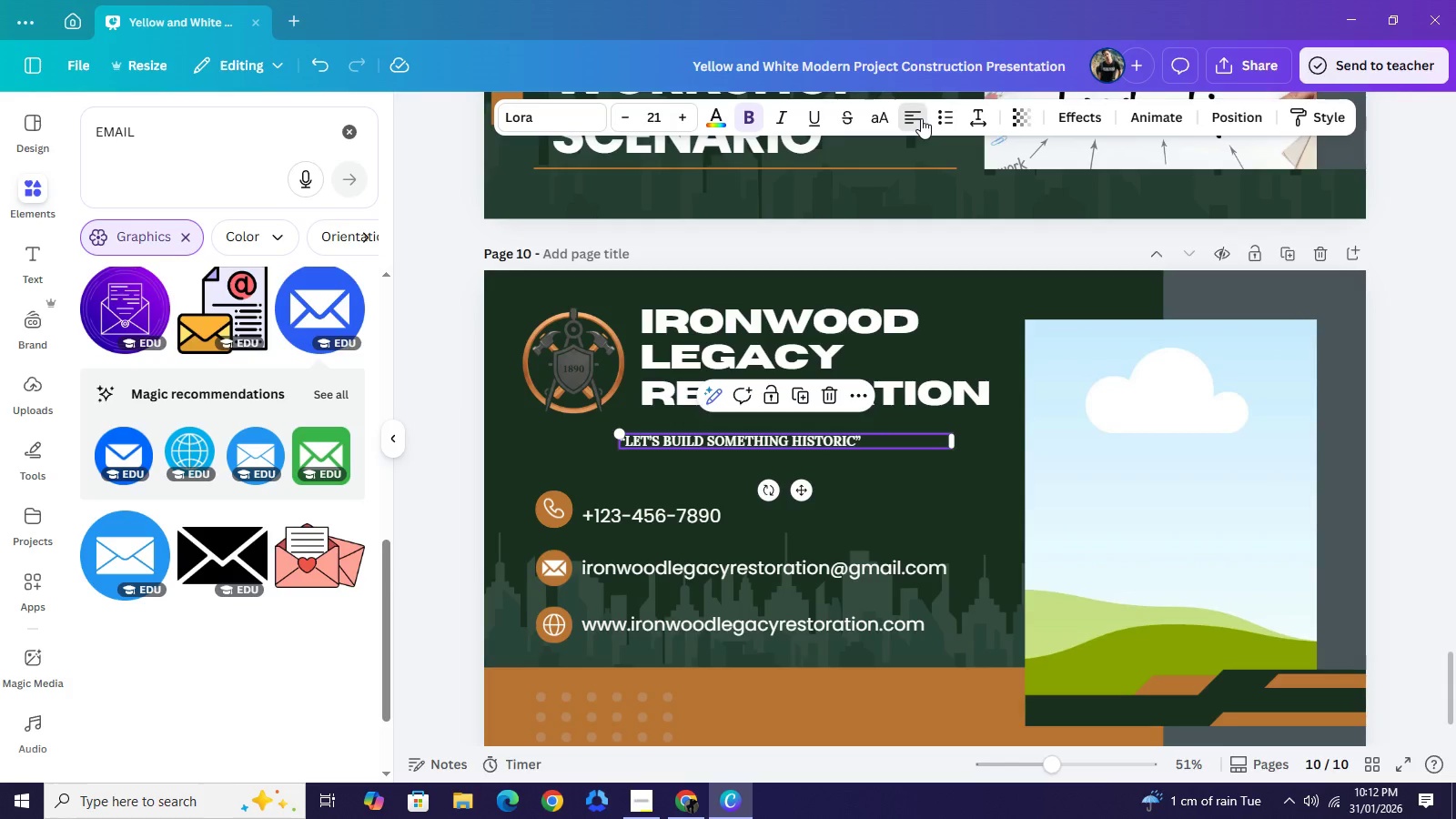 
left_click([921, 118])
 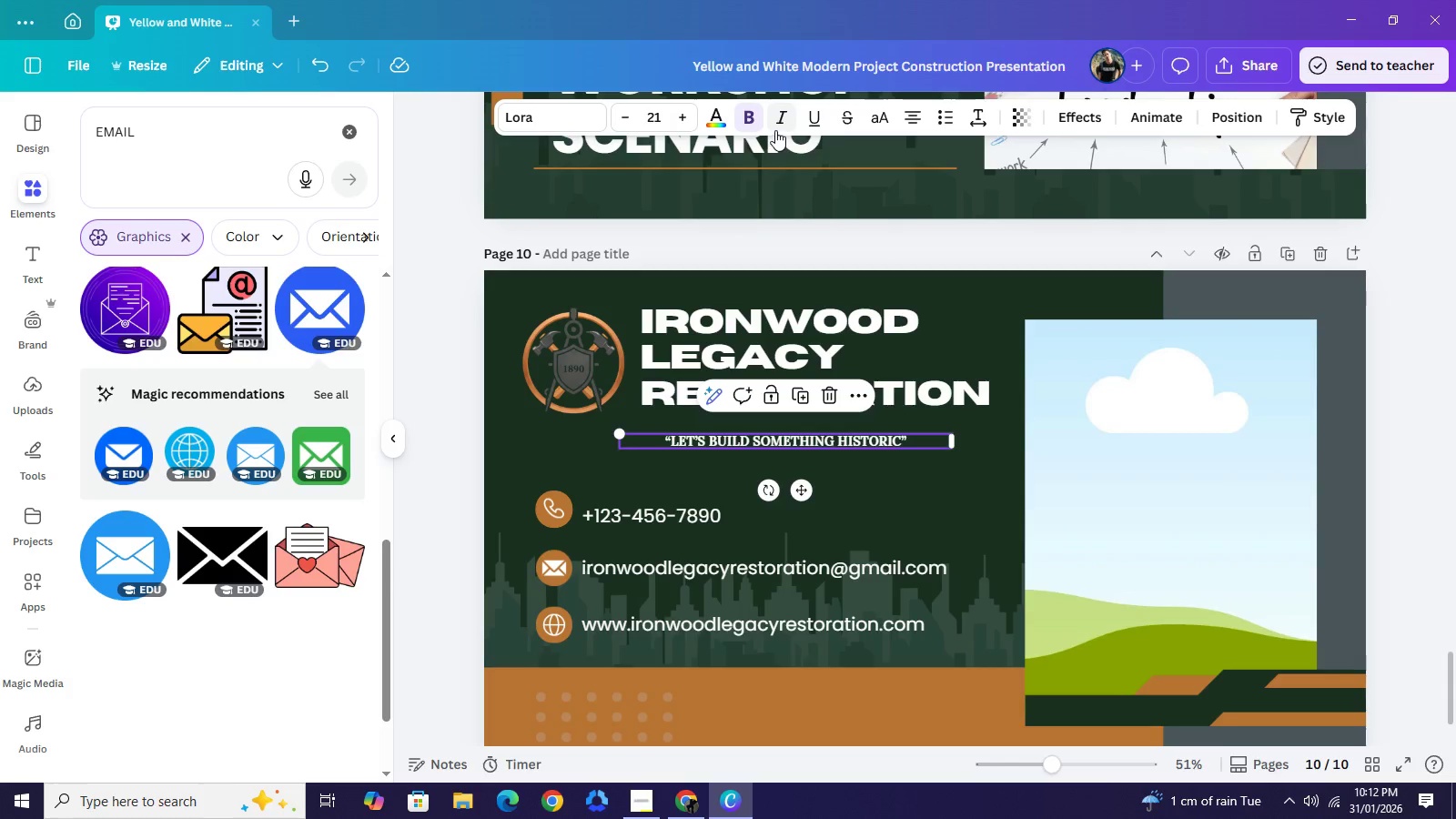 
left_click([783, 122])
 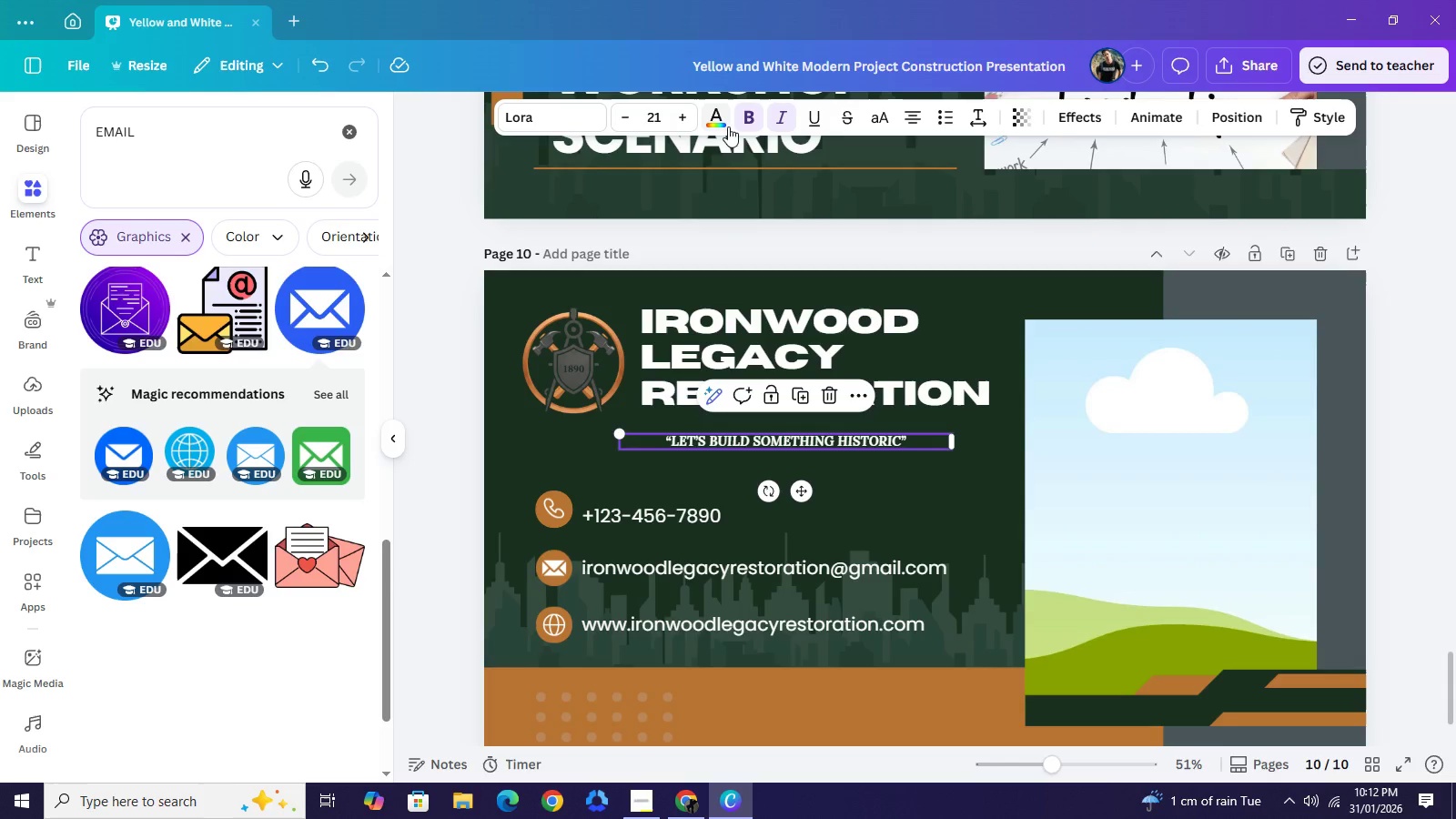 
left_click([744, 123])
 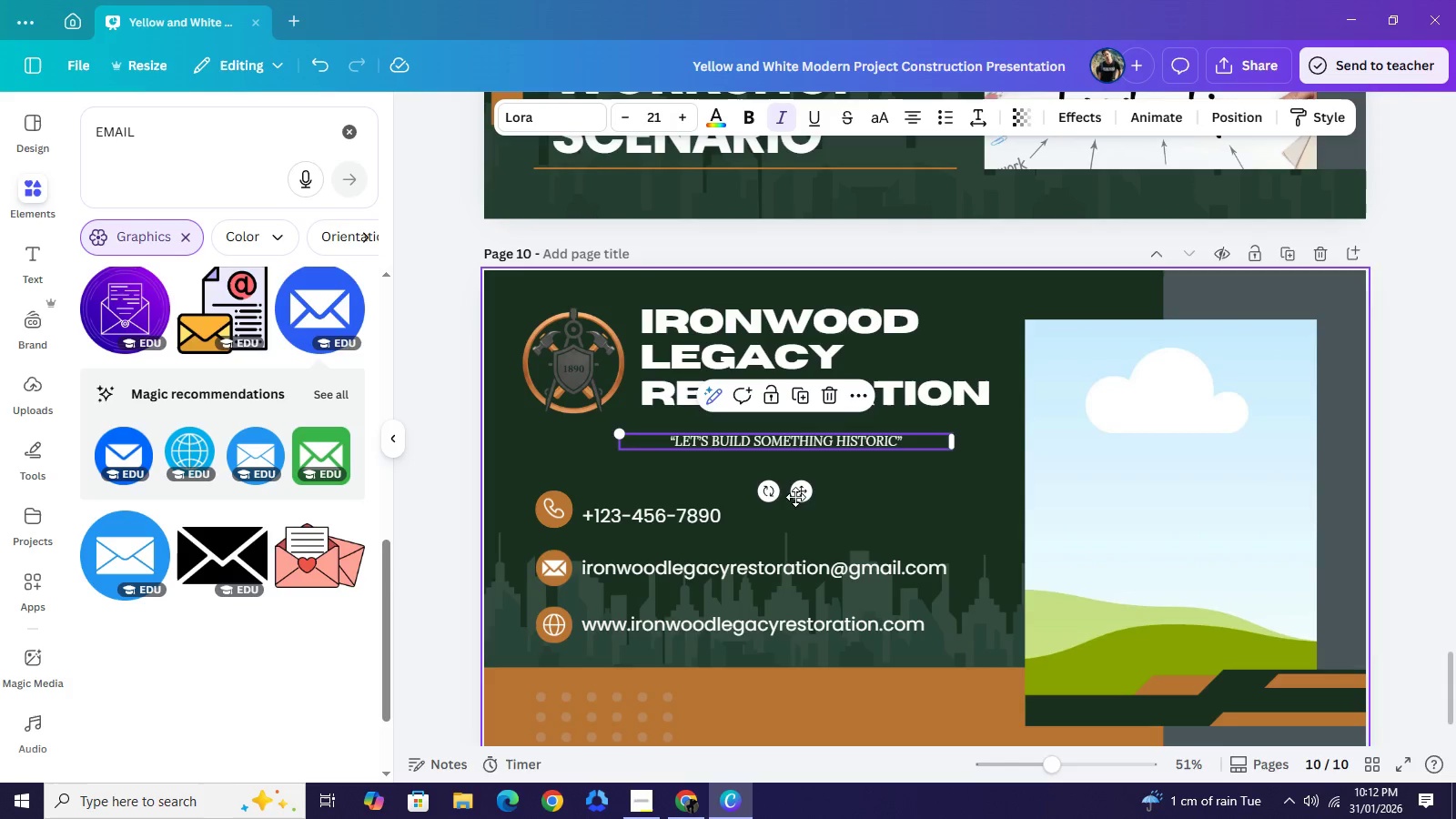 
left_click_drag(start_coordinate=[622, 431], to_coordinate=[504, 349])
 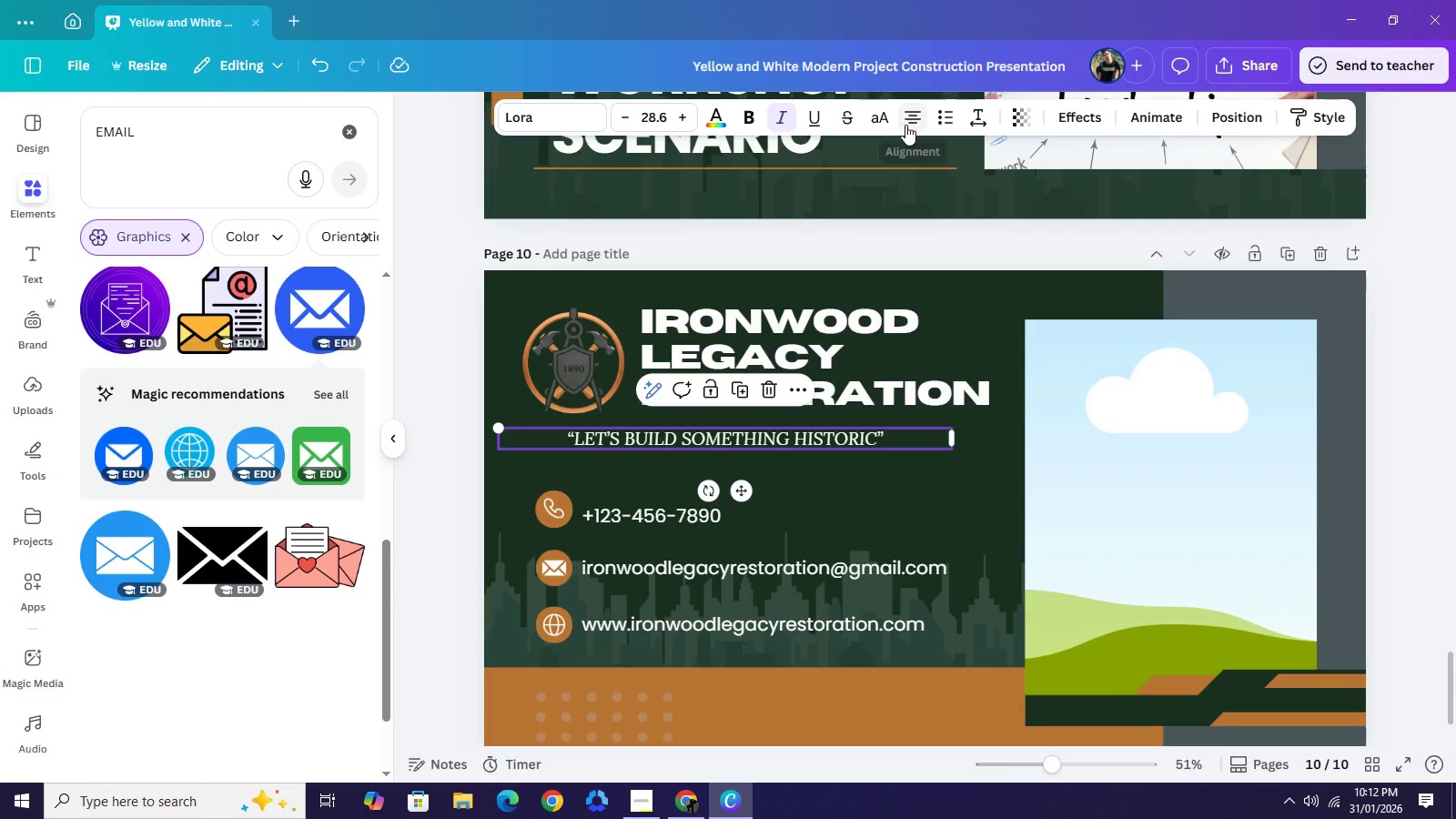 
left_click([886, 122])
 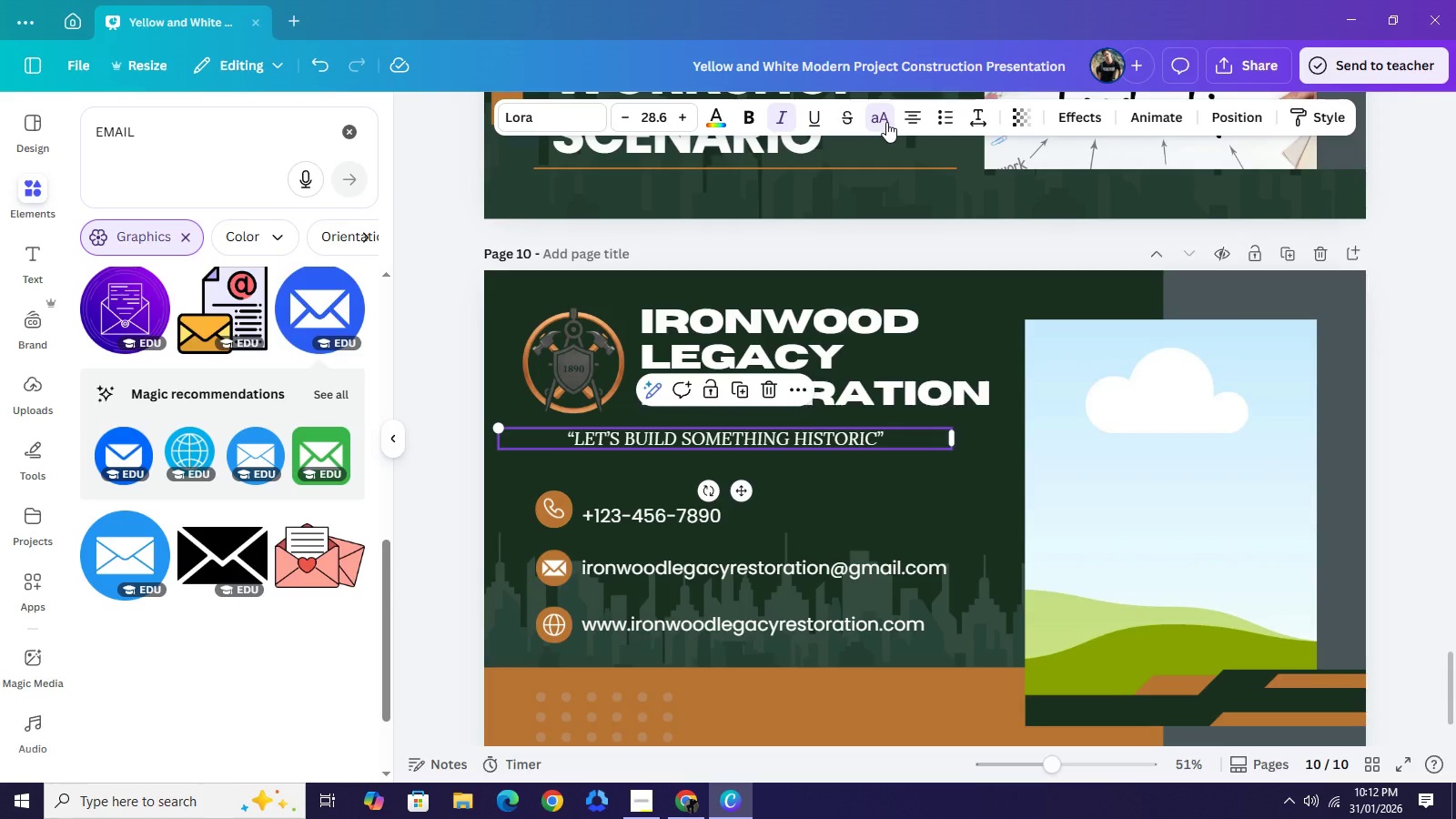 
left_click([886, 122])
 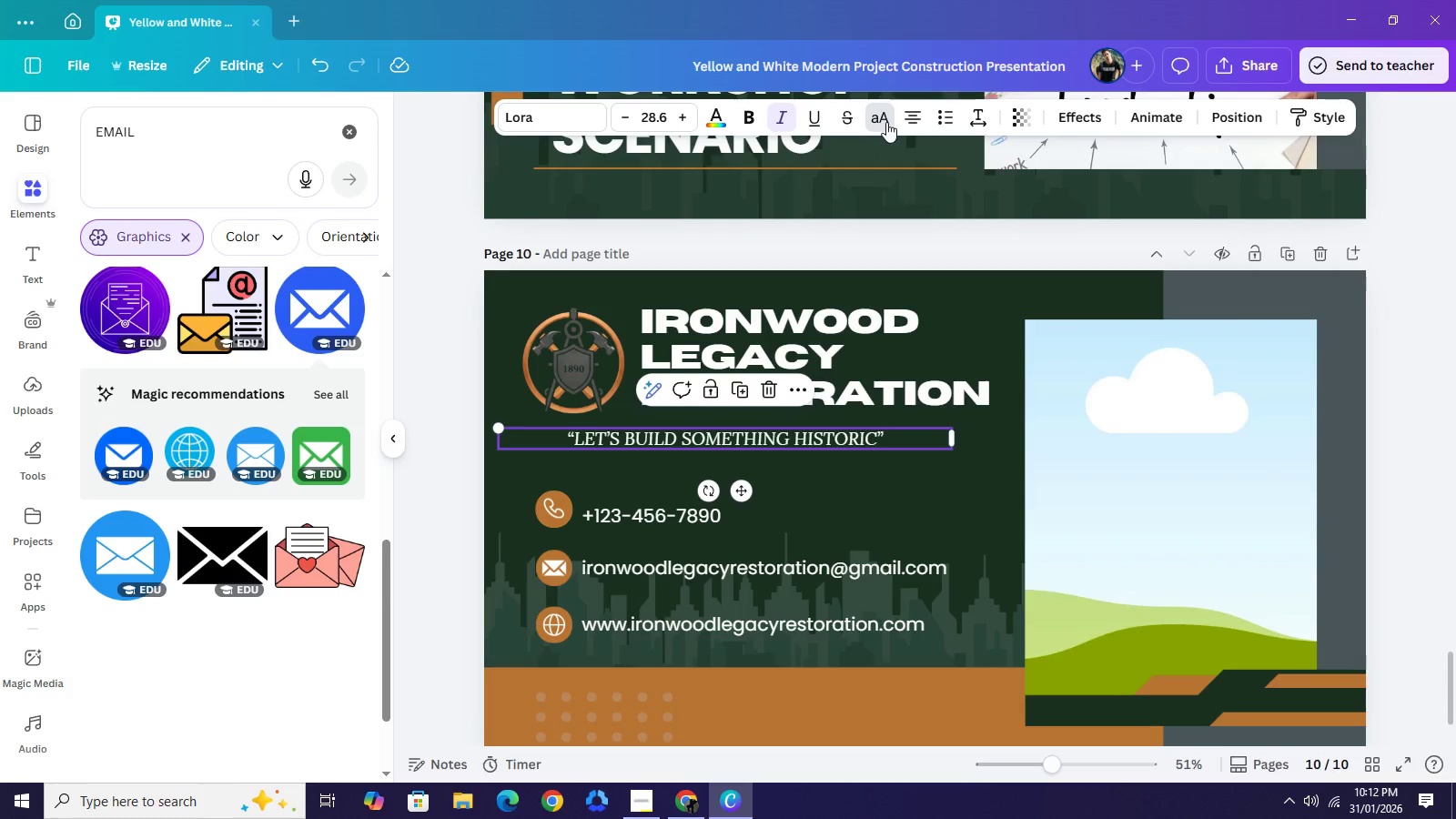 
left_click([886, 122])
 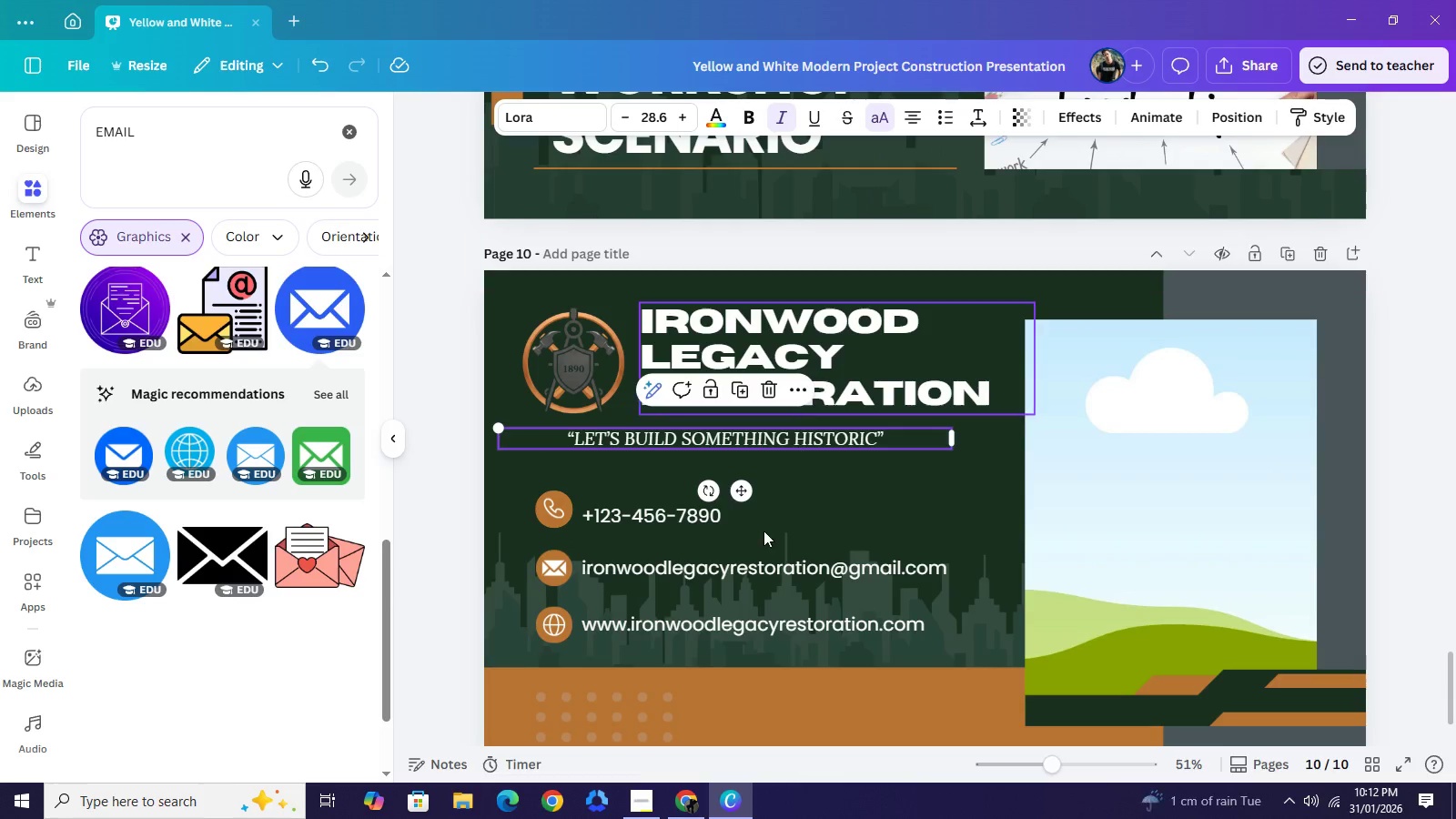 
left_click_drag(start_coordinate=[740, 486], to_coordinate=[780, 500])
 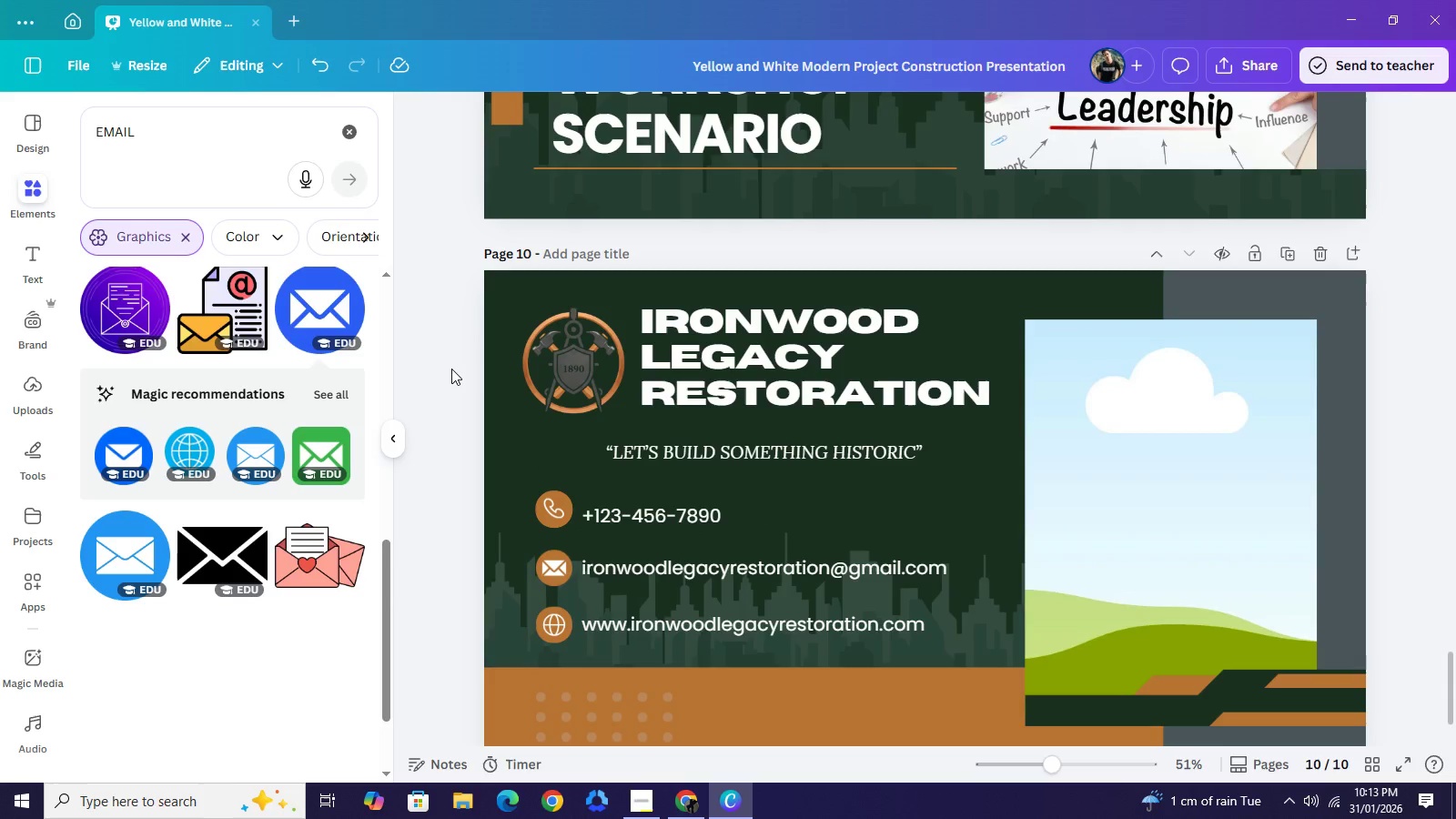 
double_click([451, 369])
 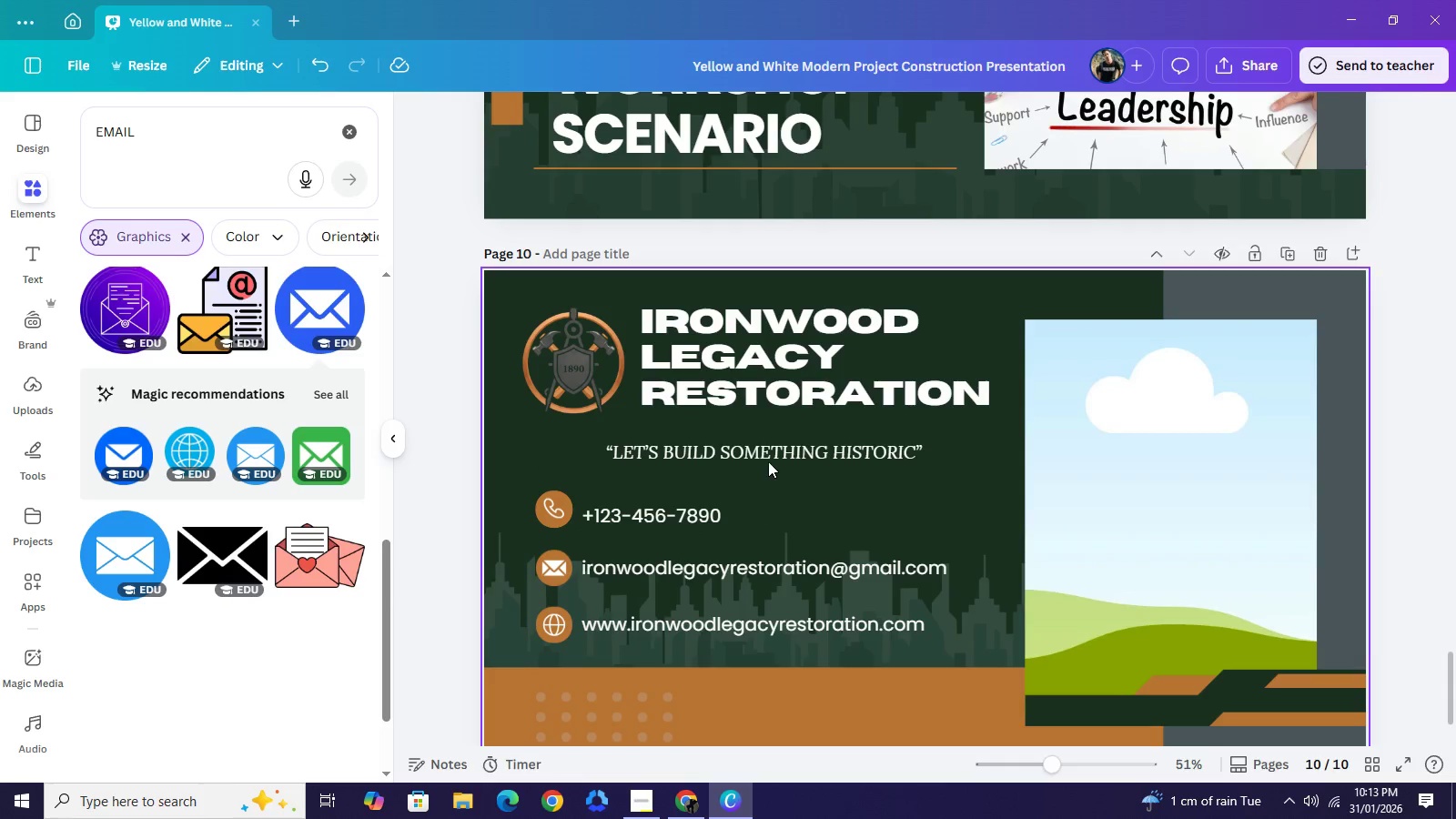 
left_click([769, 457])